 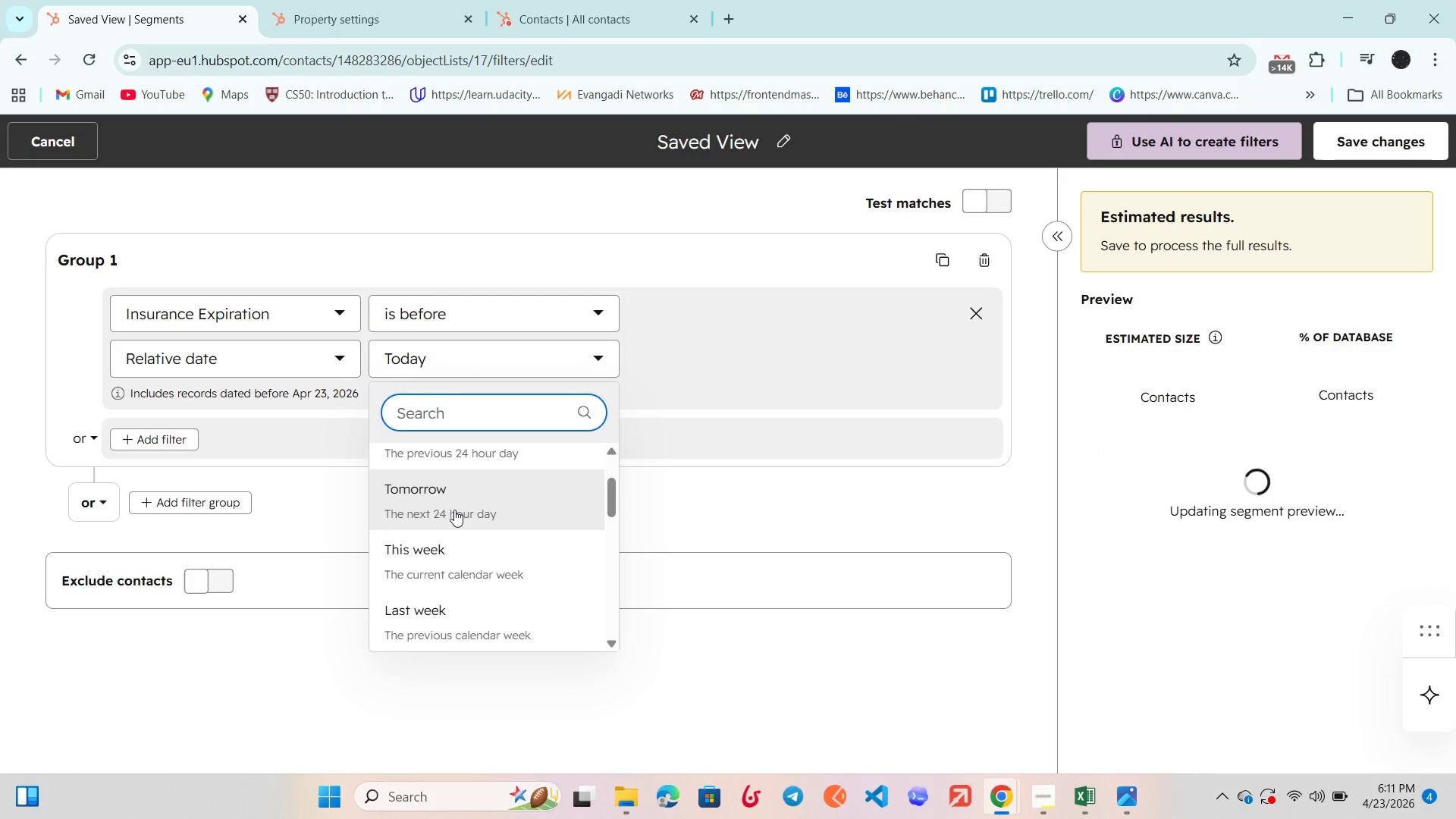 
scroll: coordinate [454, 506], scroll_direction: down, amount: 2.0
 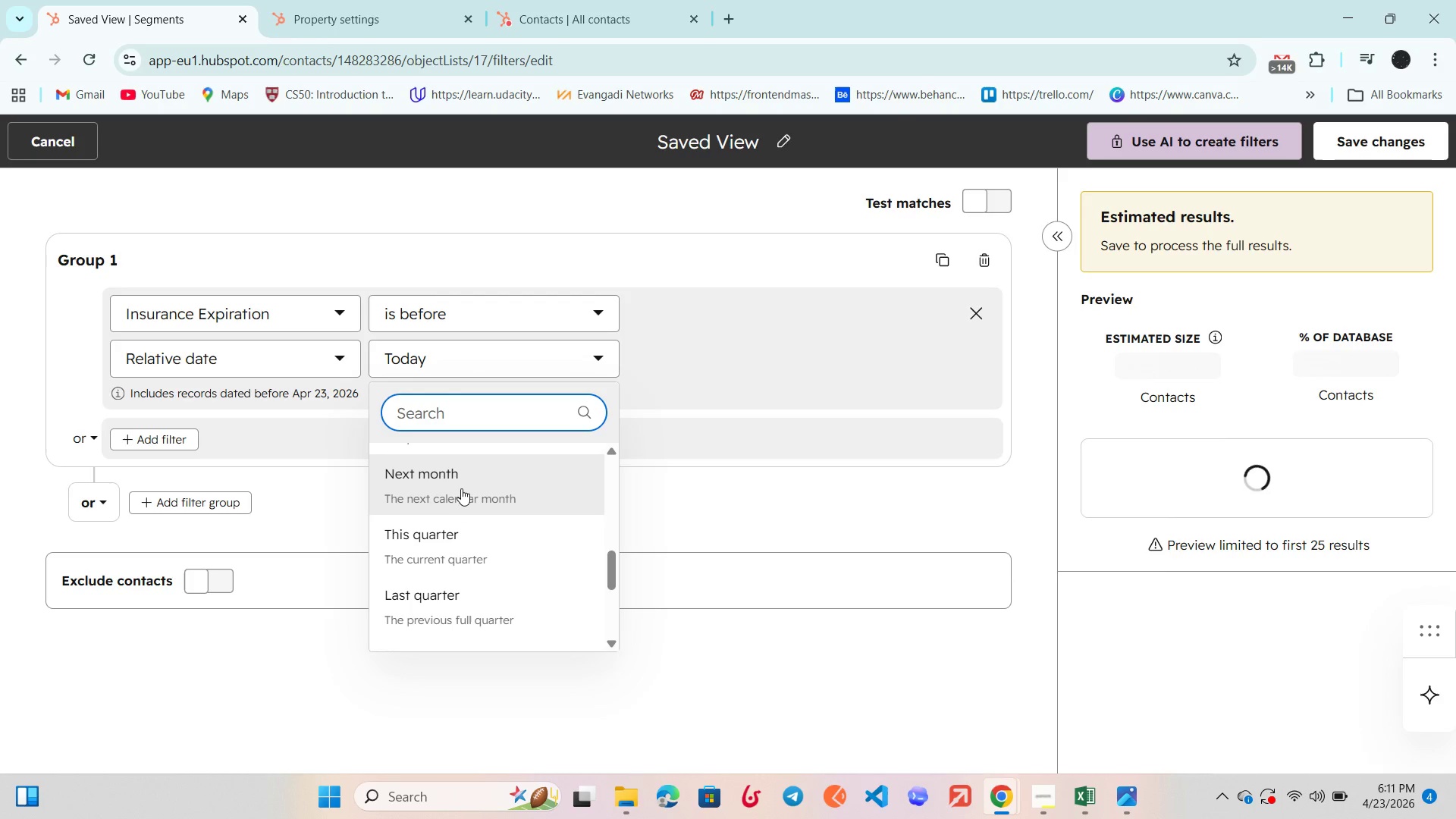 
double_click([462, 487])
 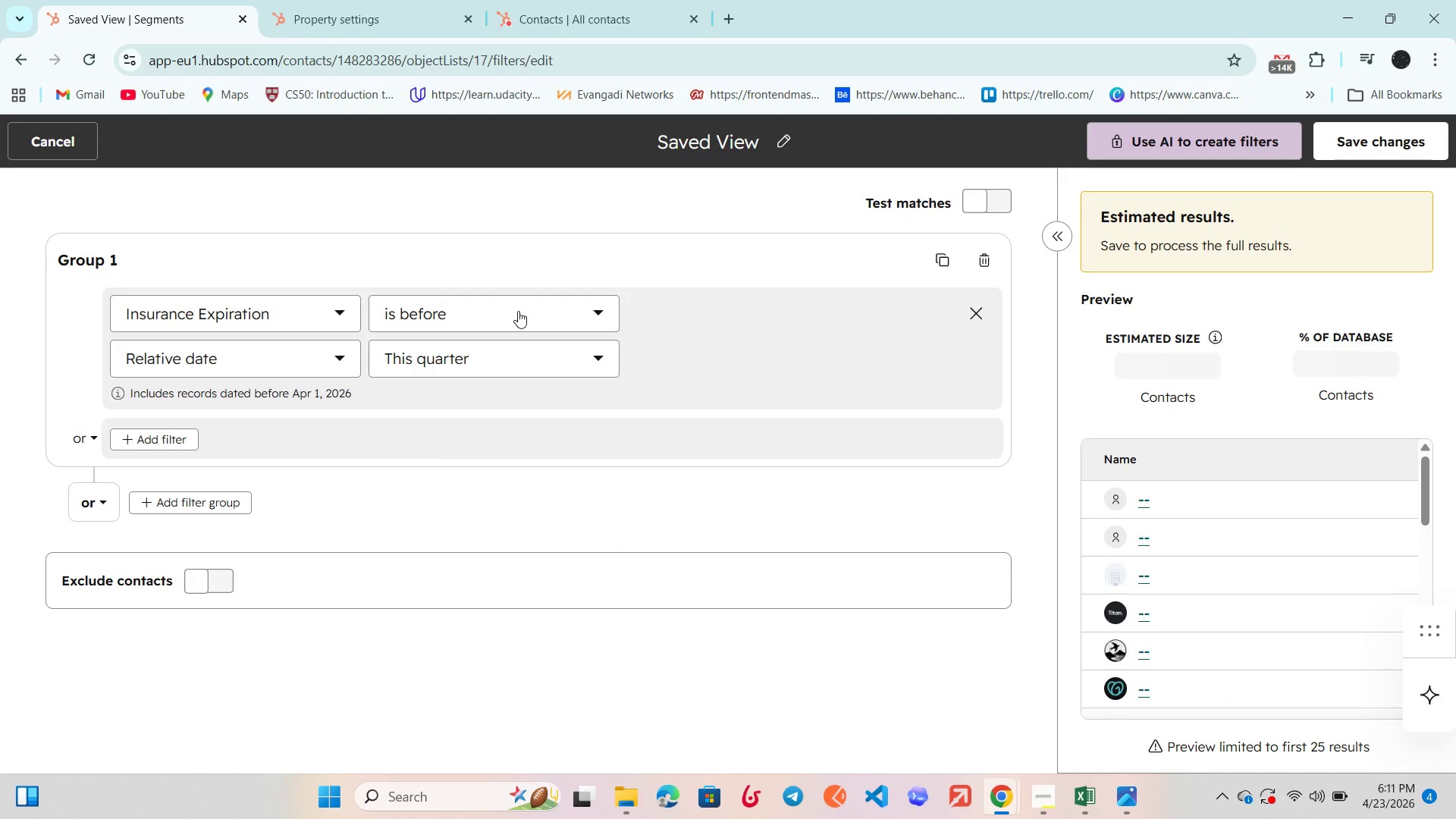 
left_click([491, 360])
 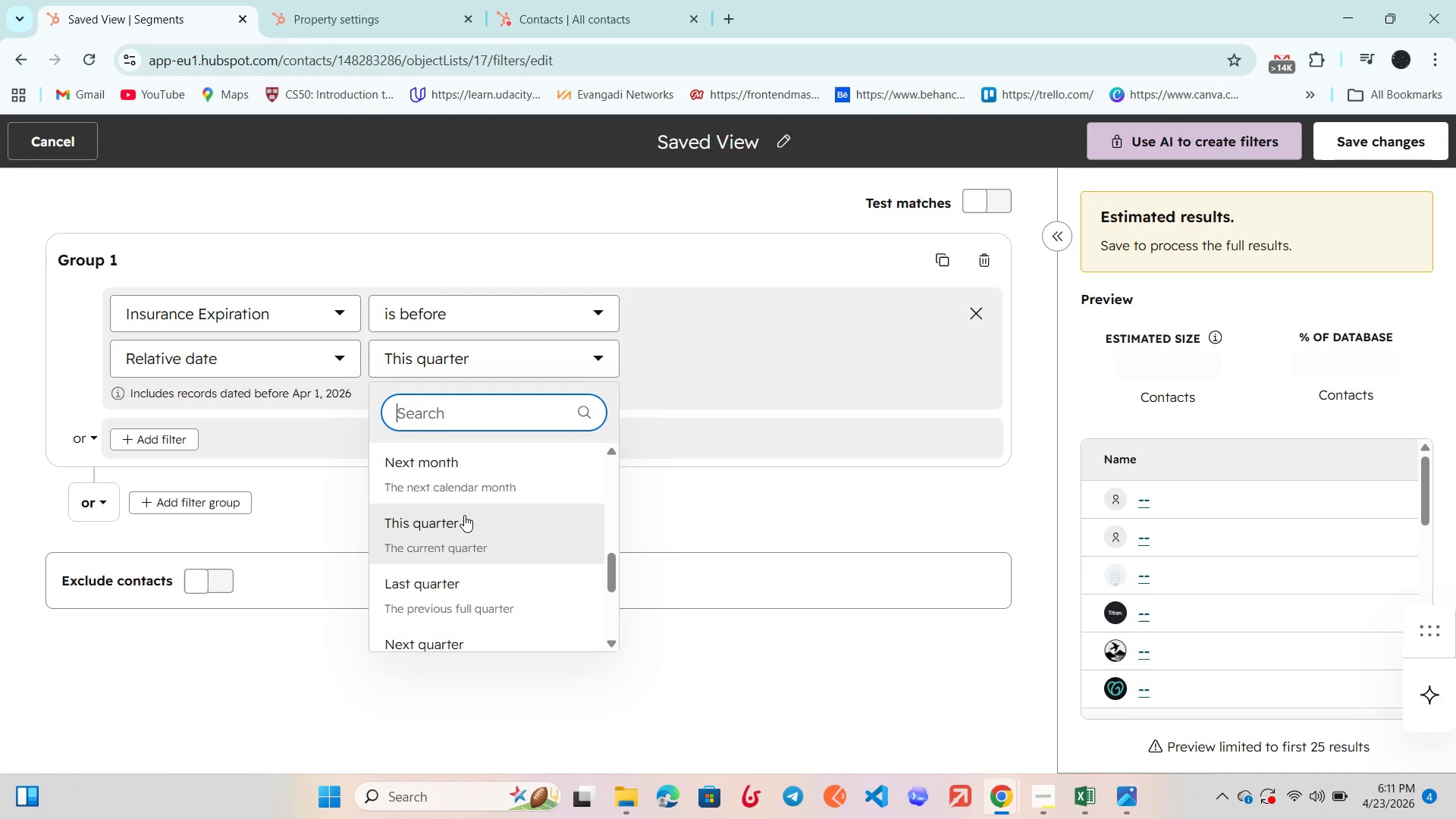 
left_click([478, 475])
 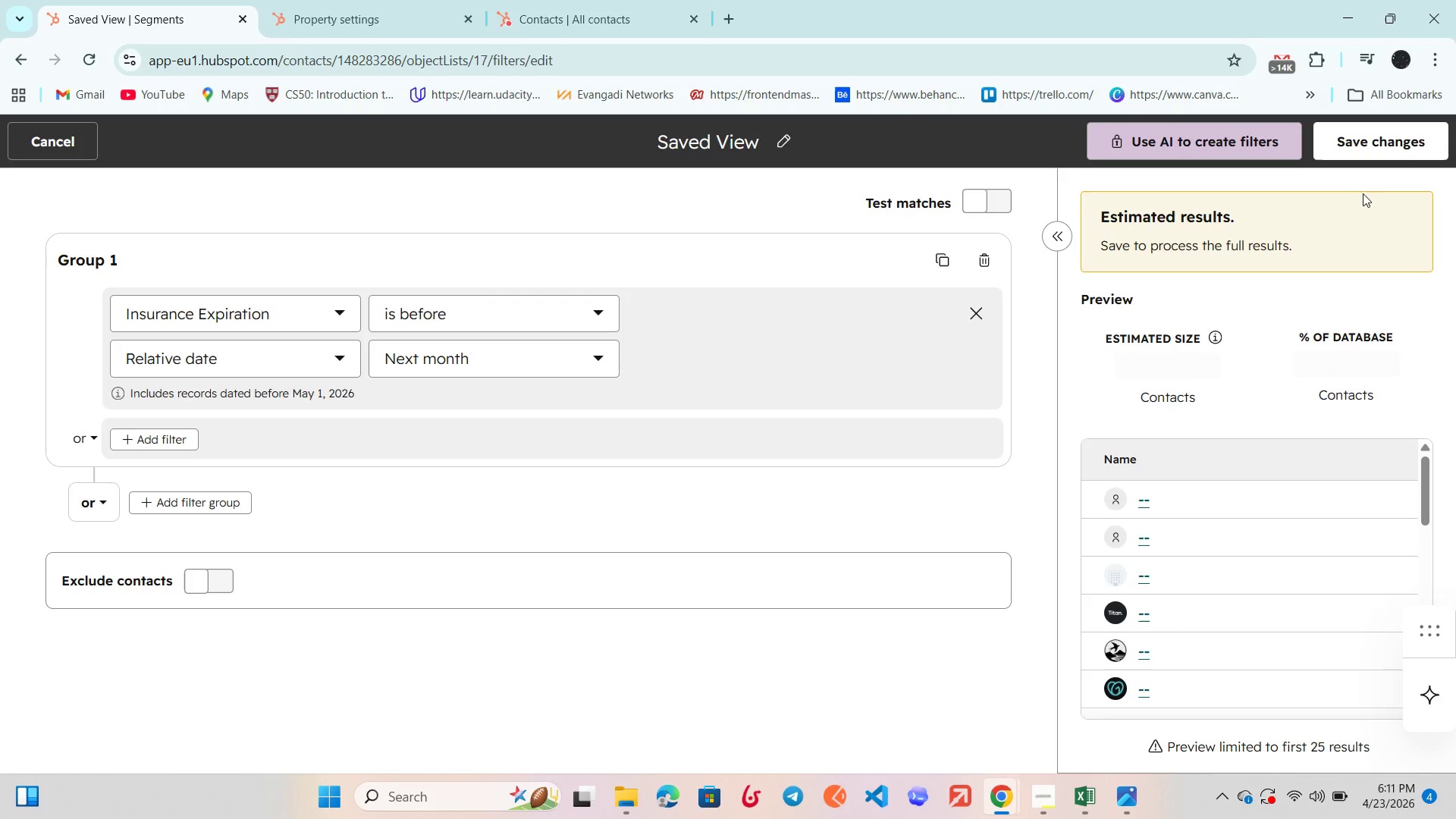 
left_click([1377, 140])
 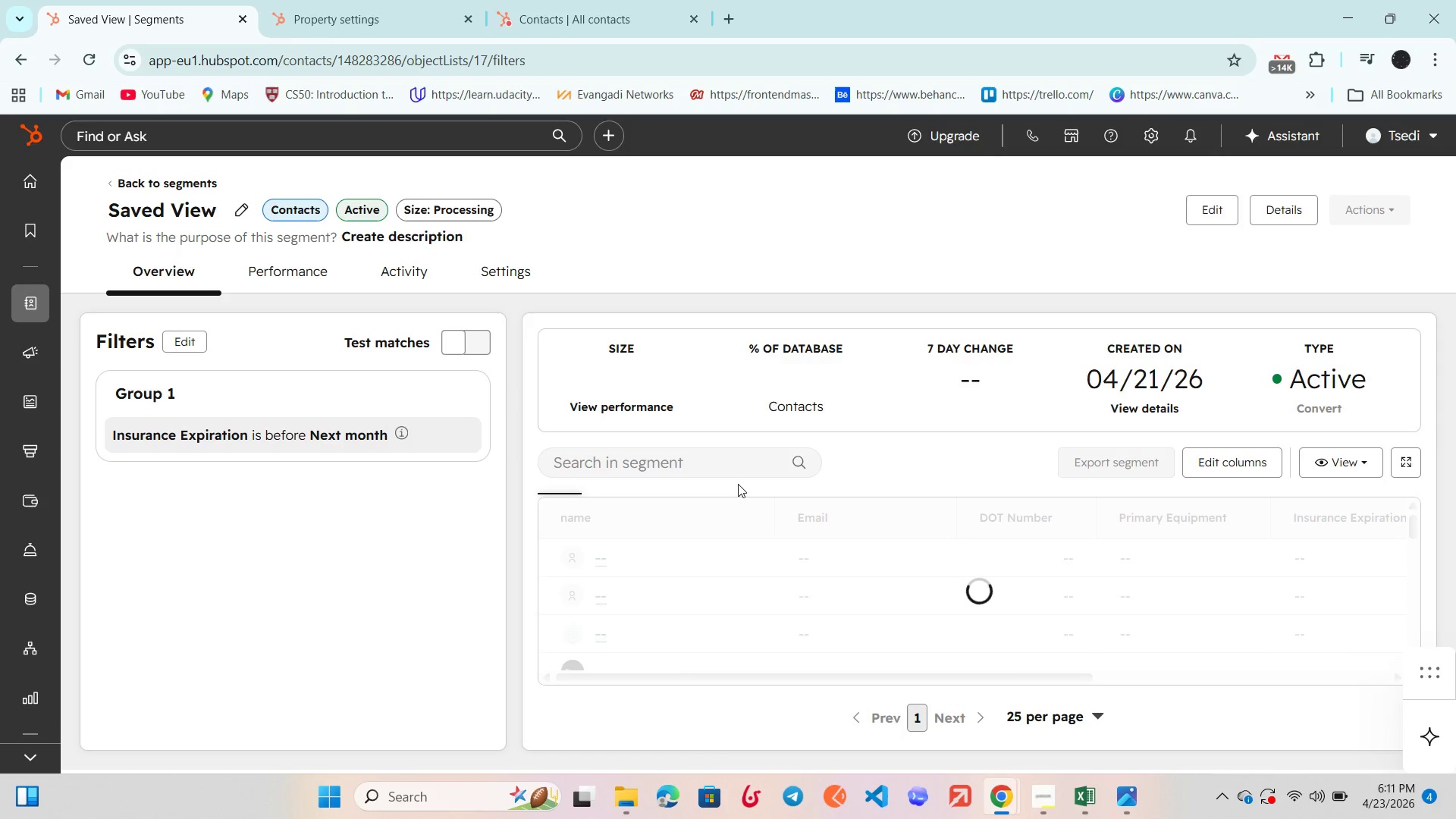 
scroll: coordinate [737, 479], scroll_direction: up, amount: 1.0
 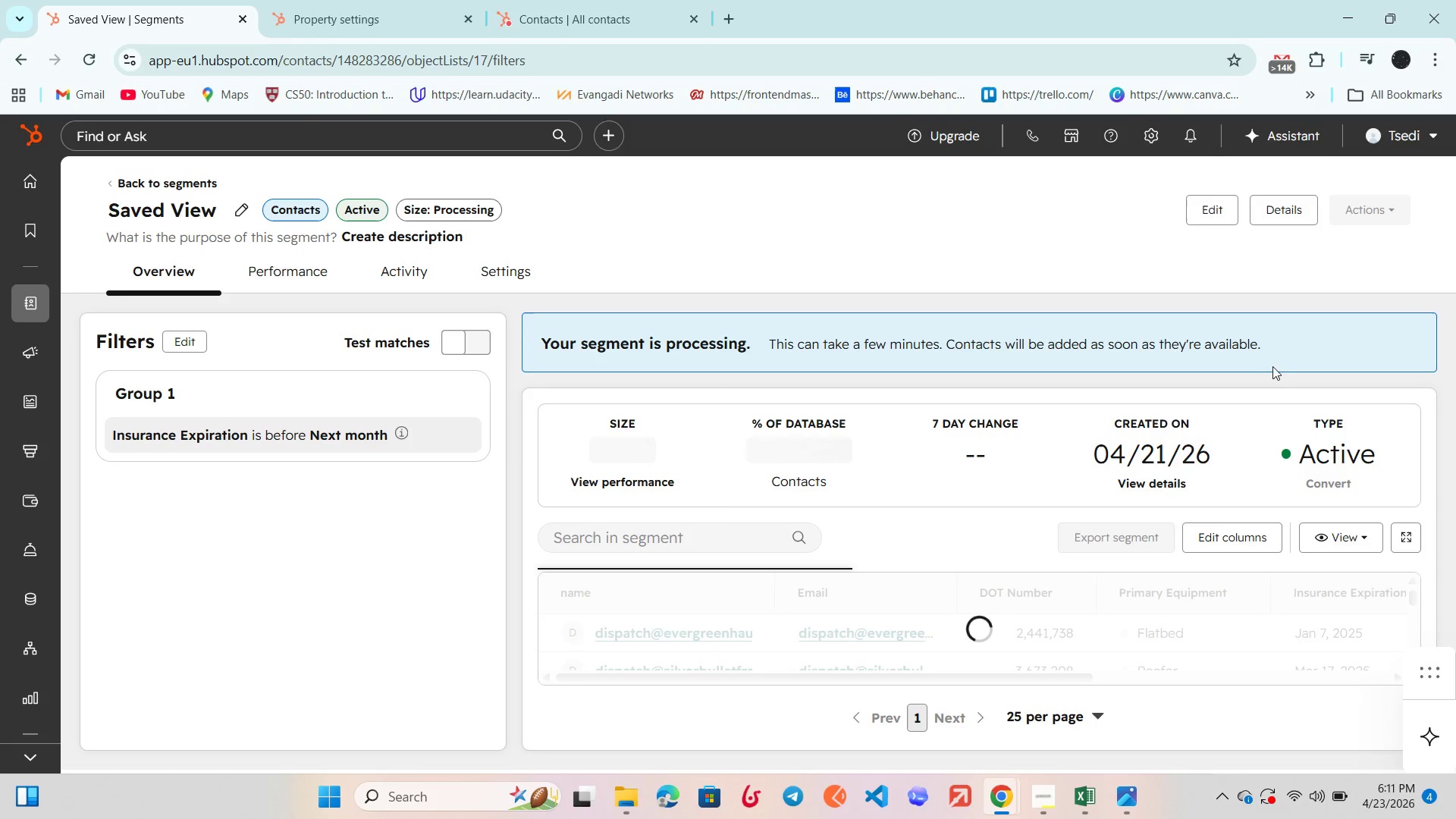 
mouse_move([1363, 359])
 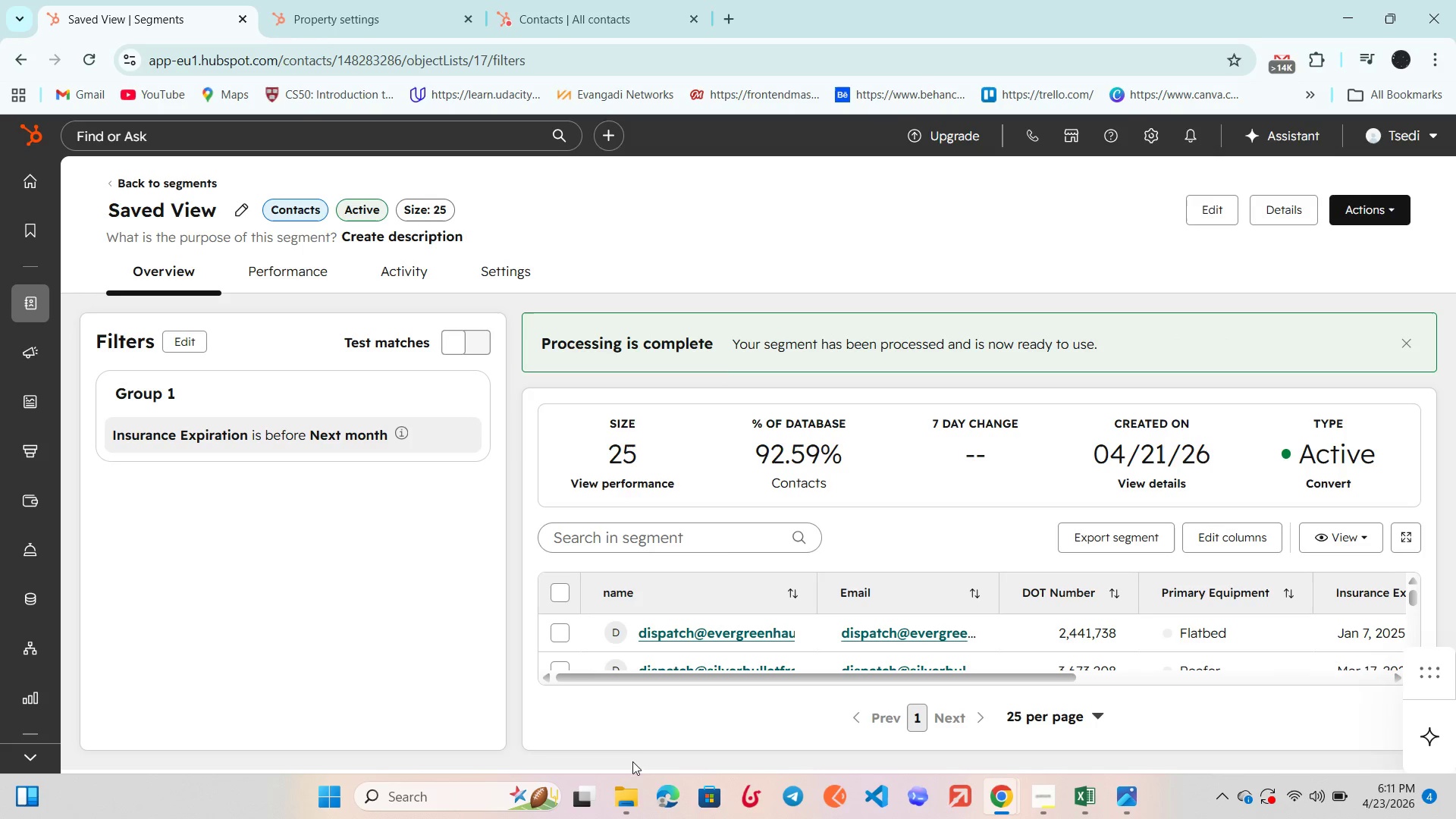 
left_click([613, 806])
 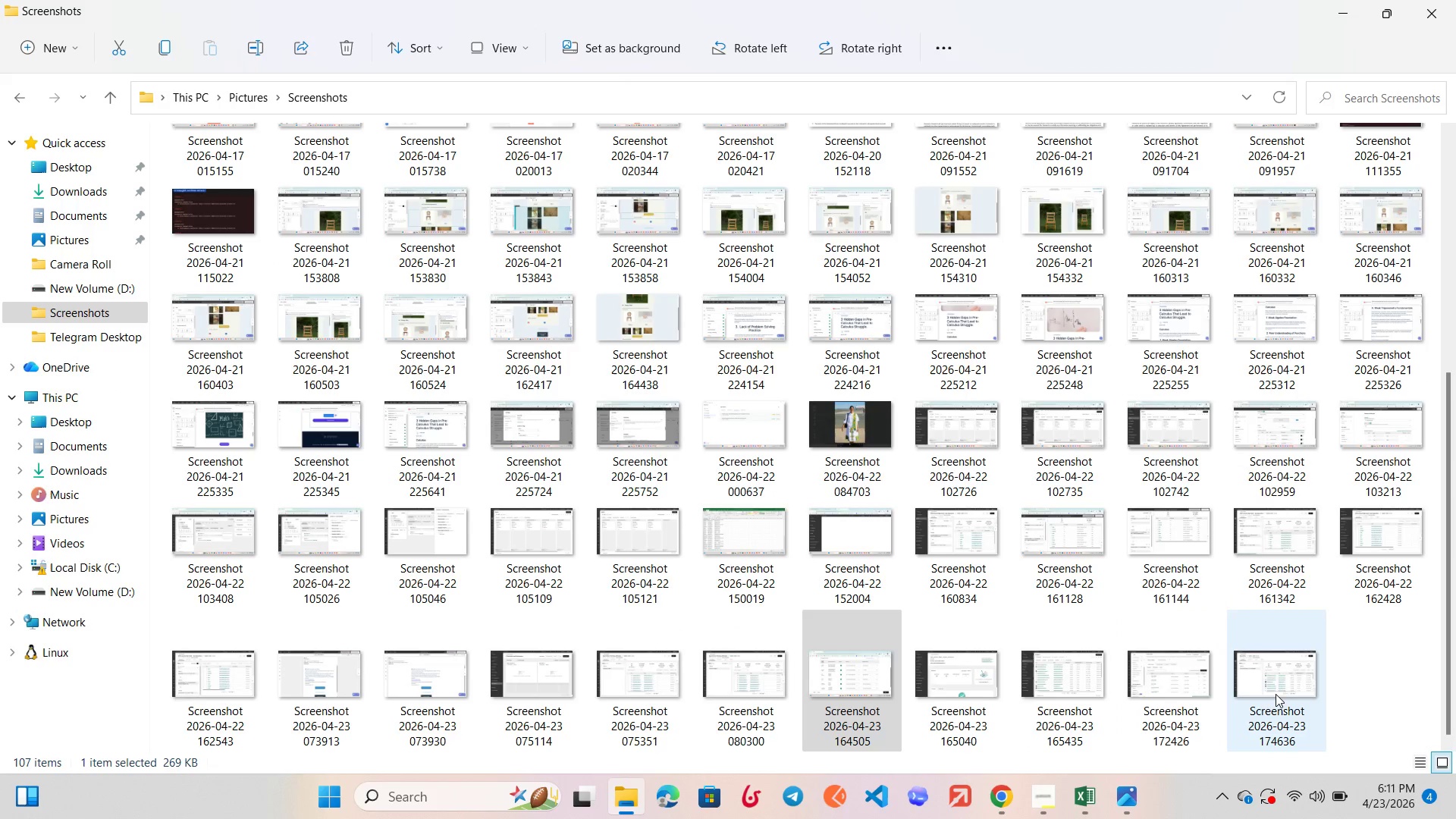 
double_click([1274, 694])
 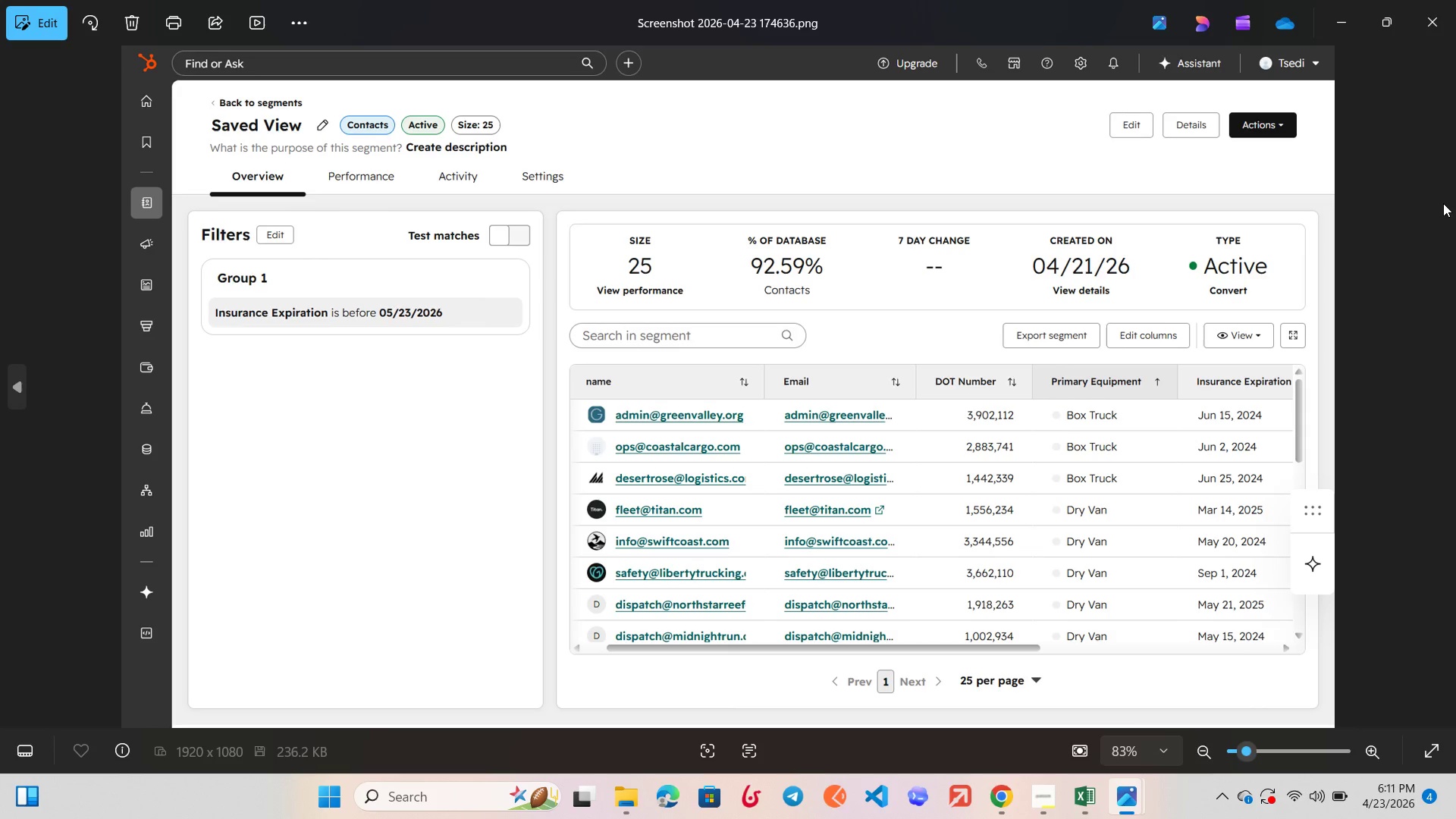 
wait(6.97)
 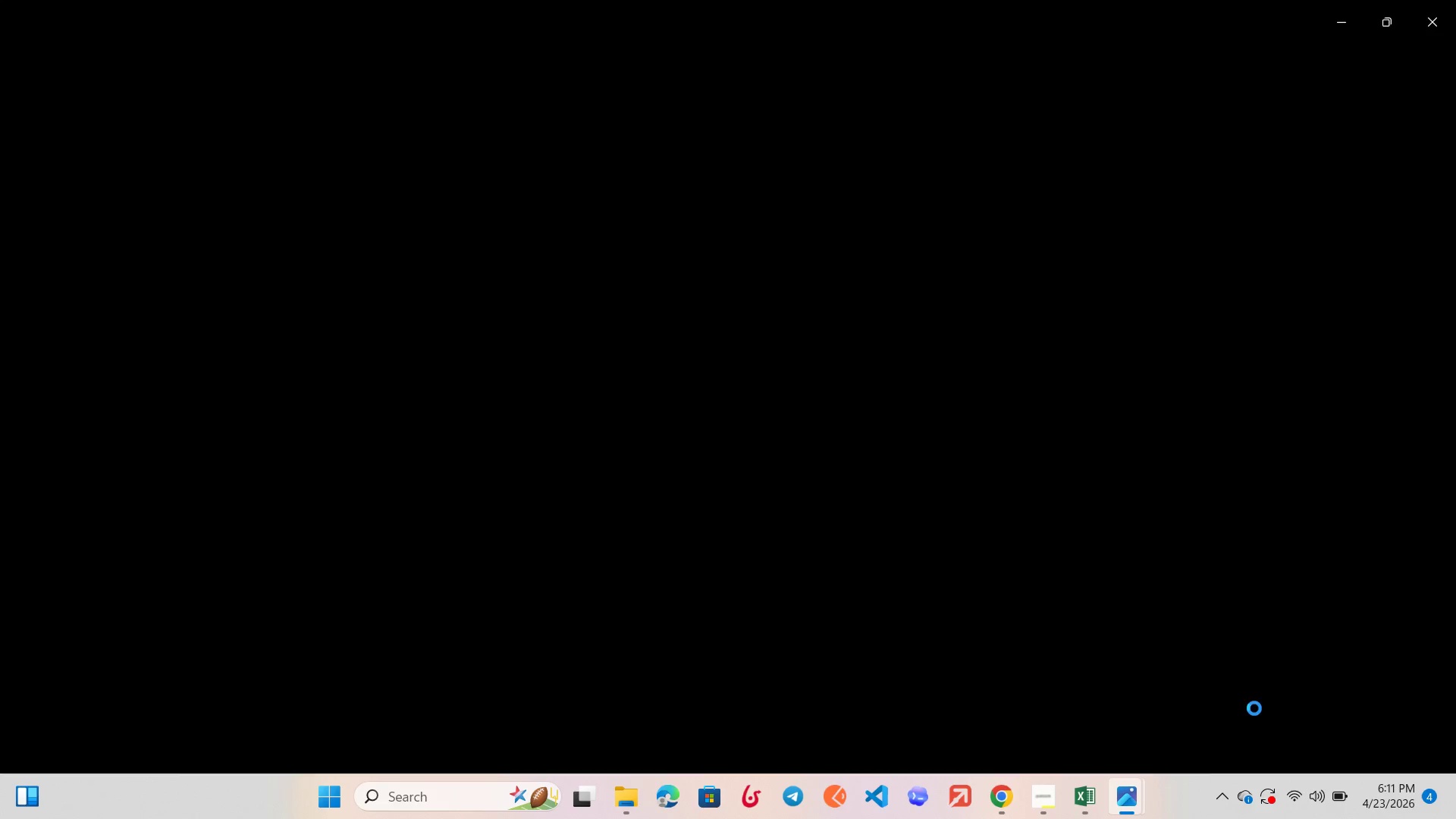 
left_click([1440, 43])
 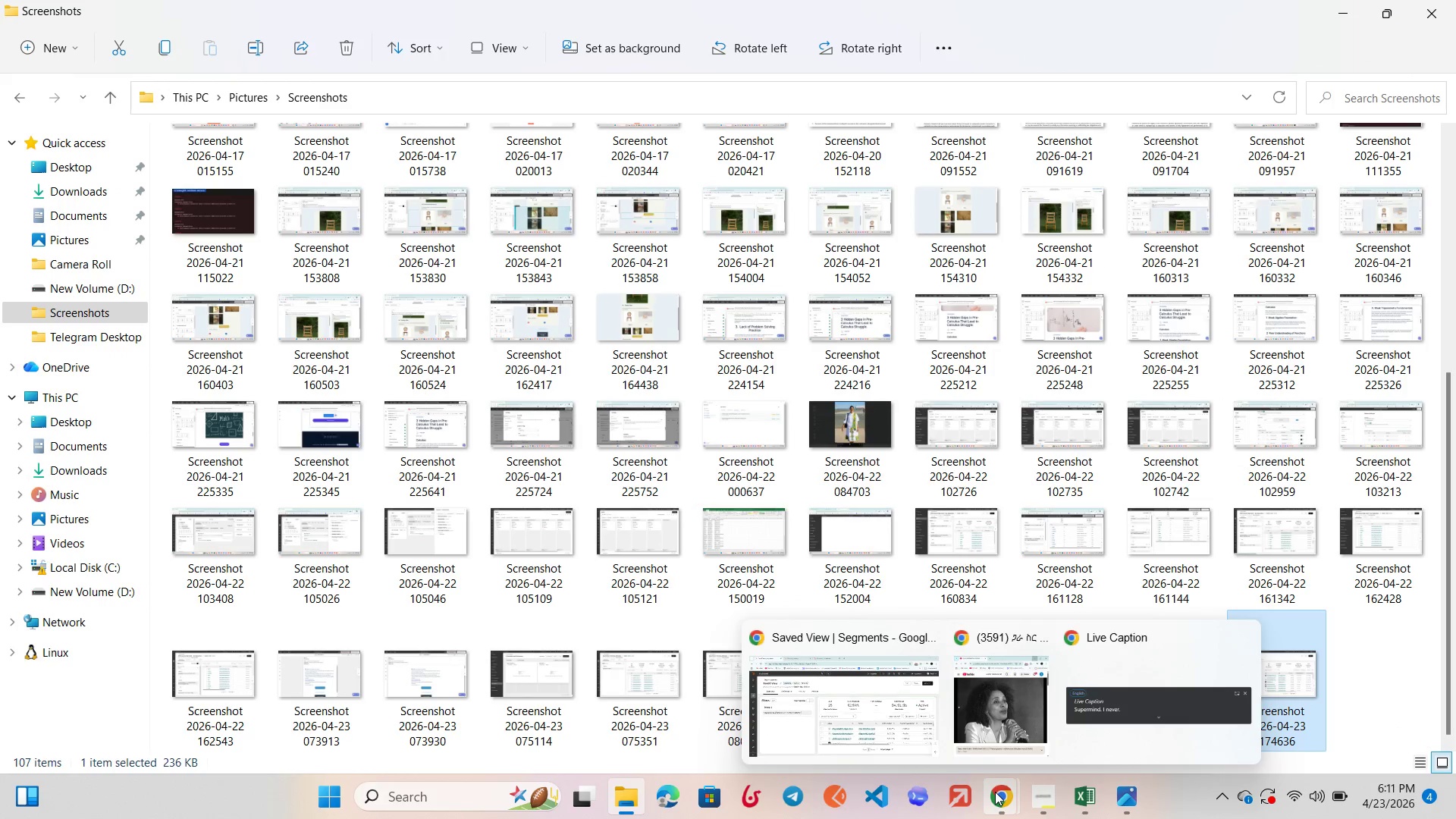 
left_click([902, 729])
 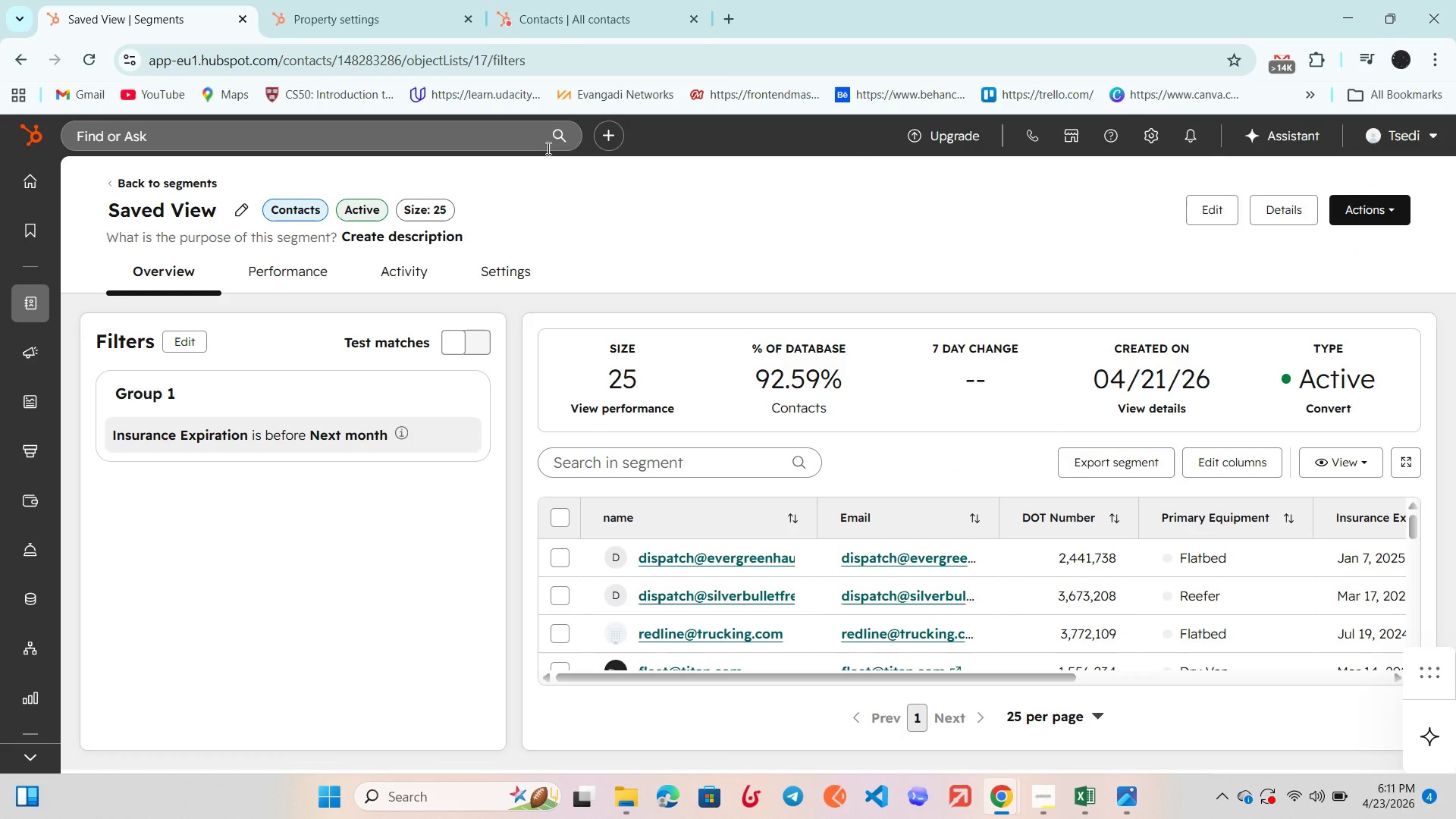 
key(F11)
 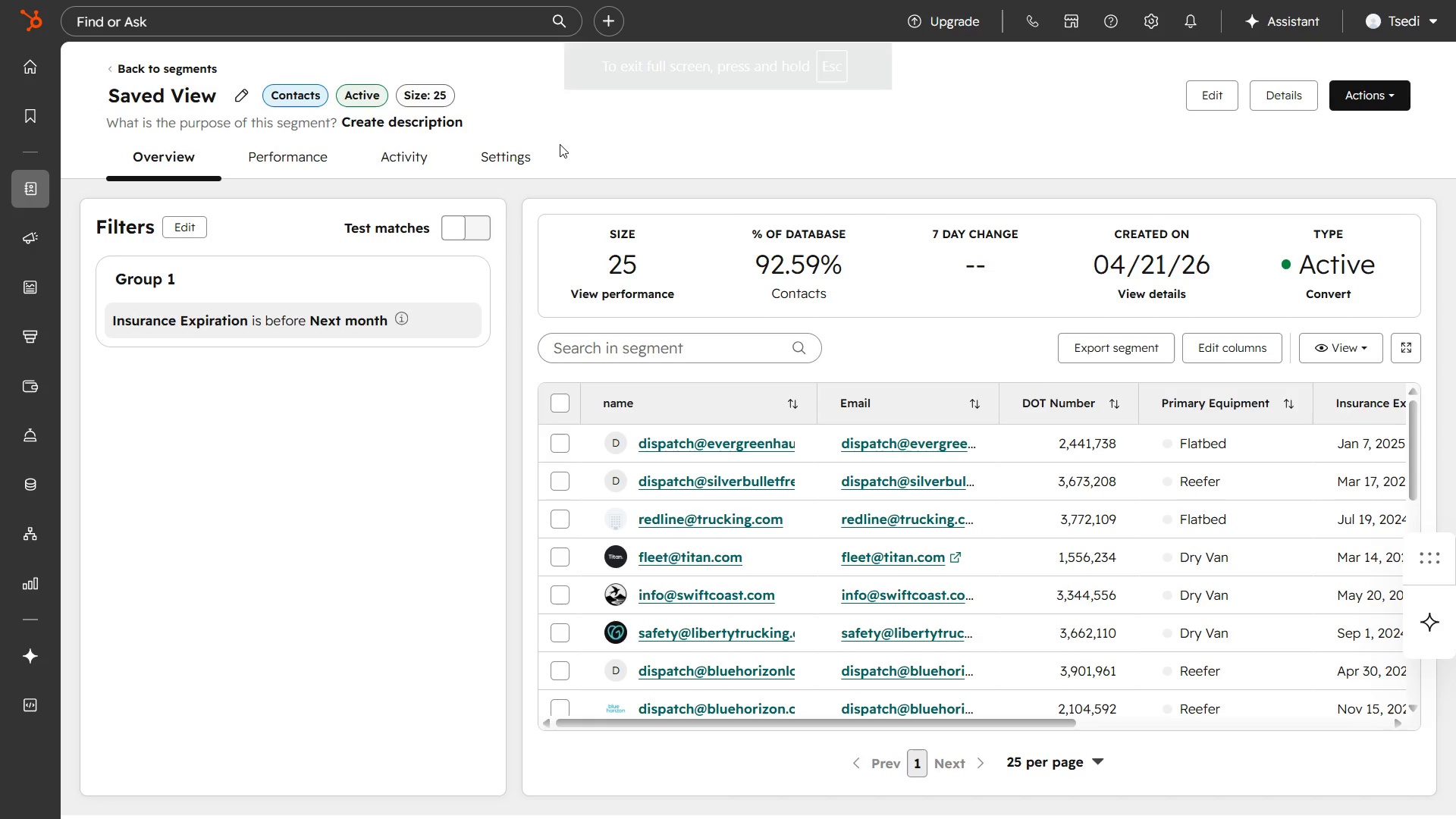 
wait(6.61)
 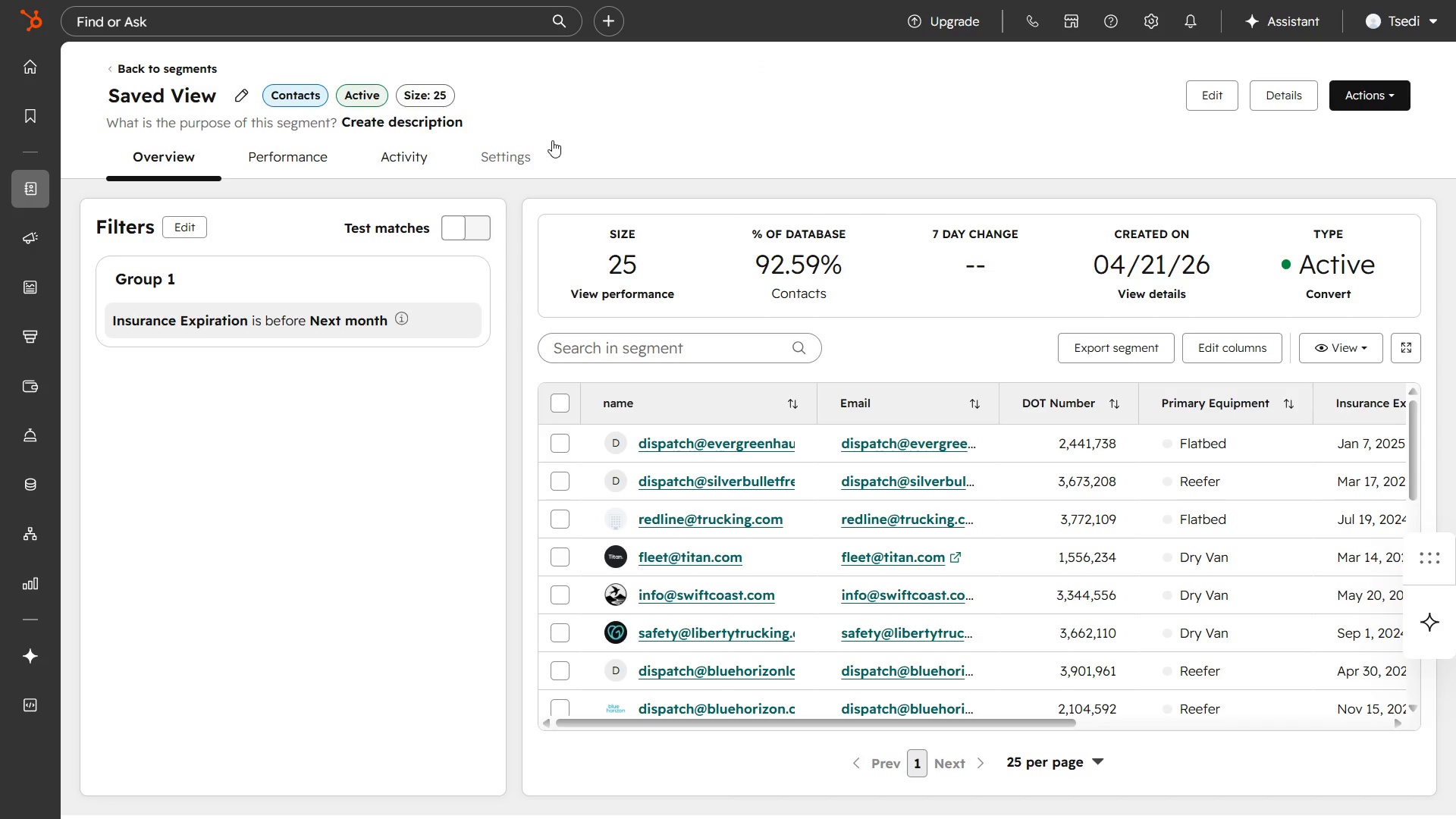 
key(Meta+Shift+S)
 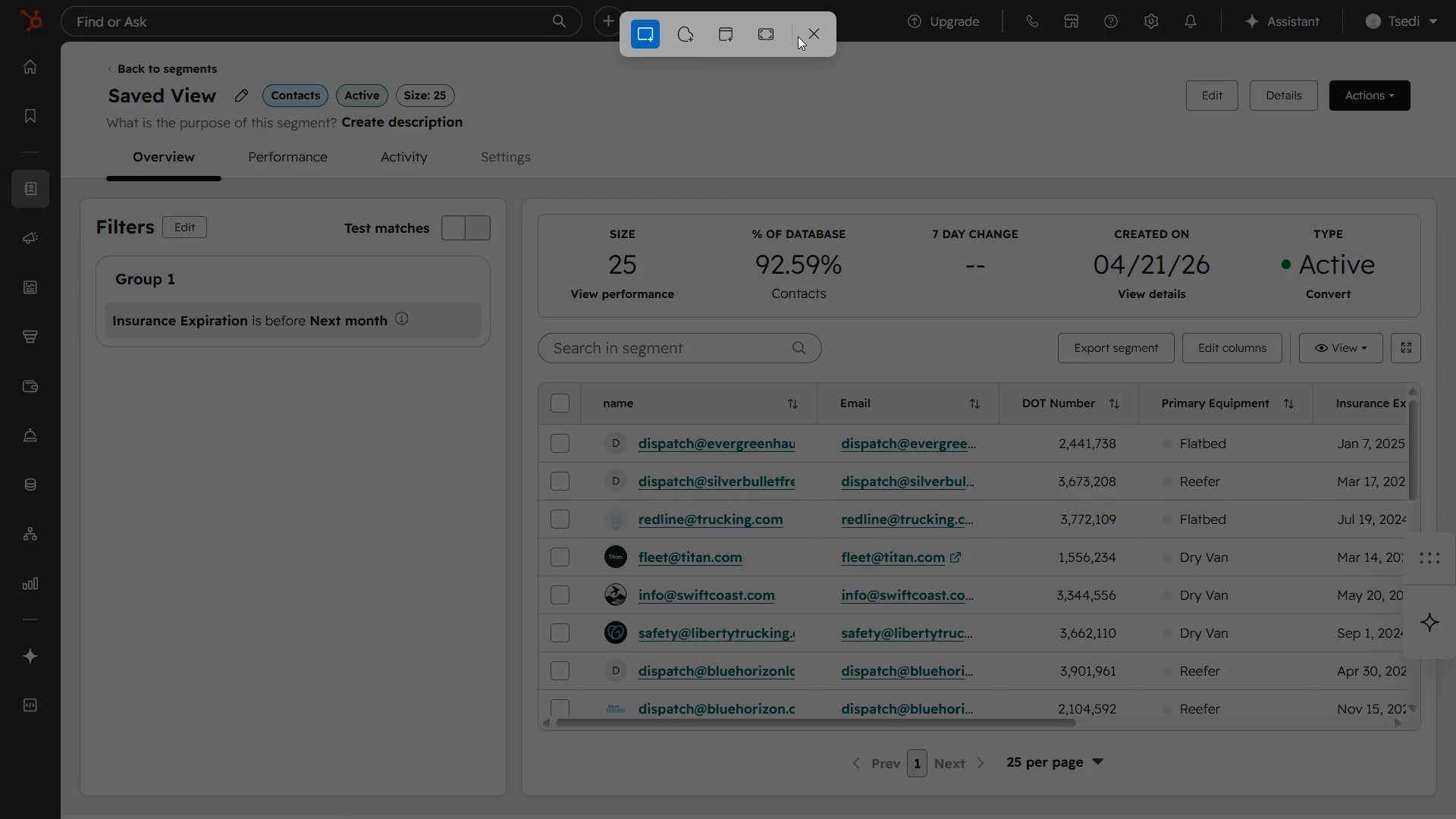 
wait(7.44)
 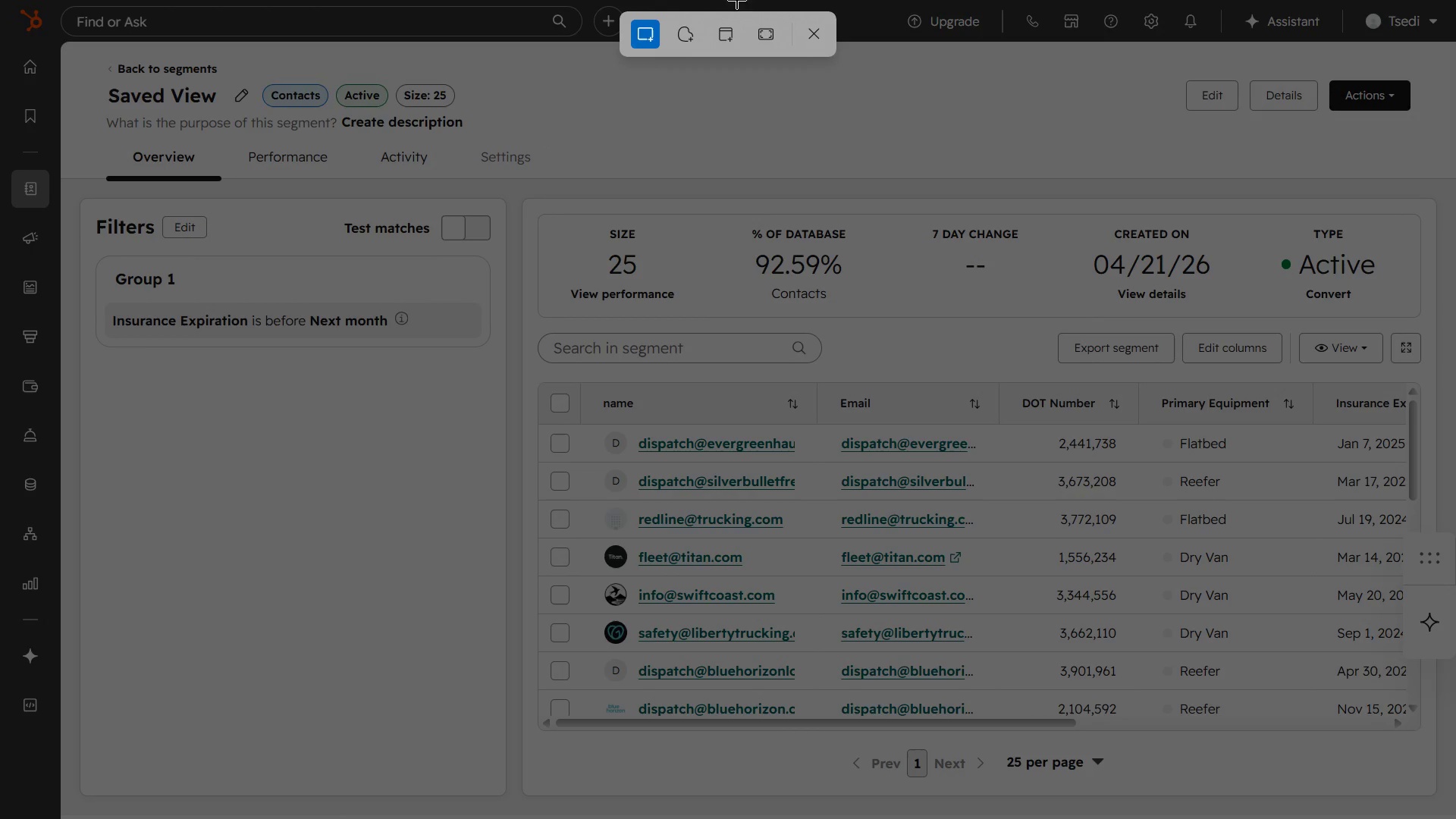 
mouse_move([792, 28])
 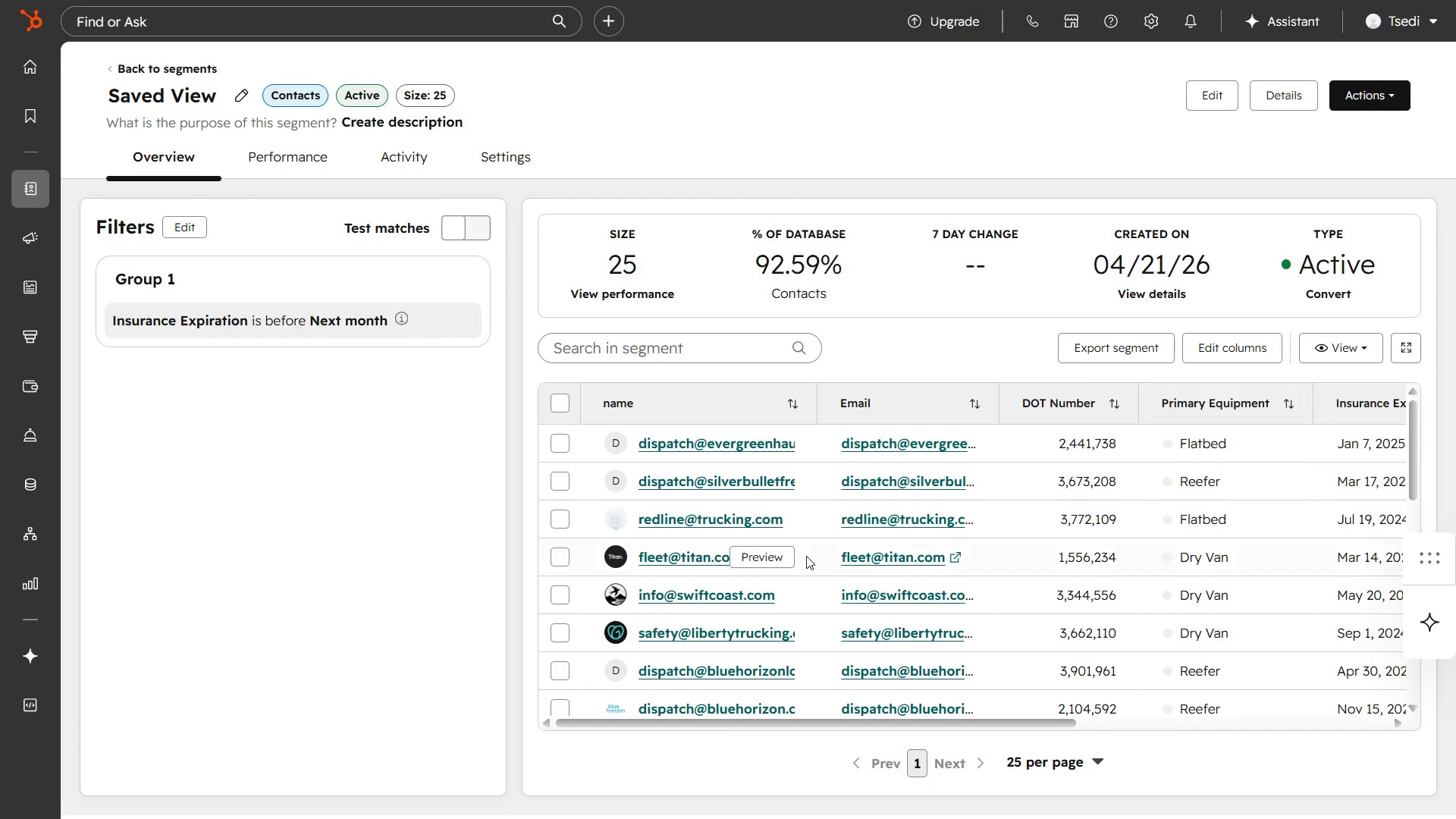 
scroll: coordinate [809, 557], scroll_direction: up, amount: 6.0
 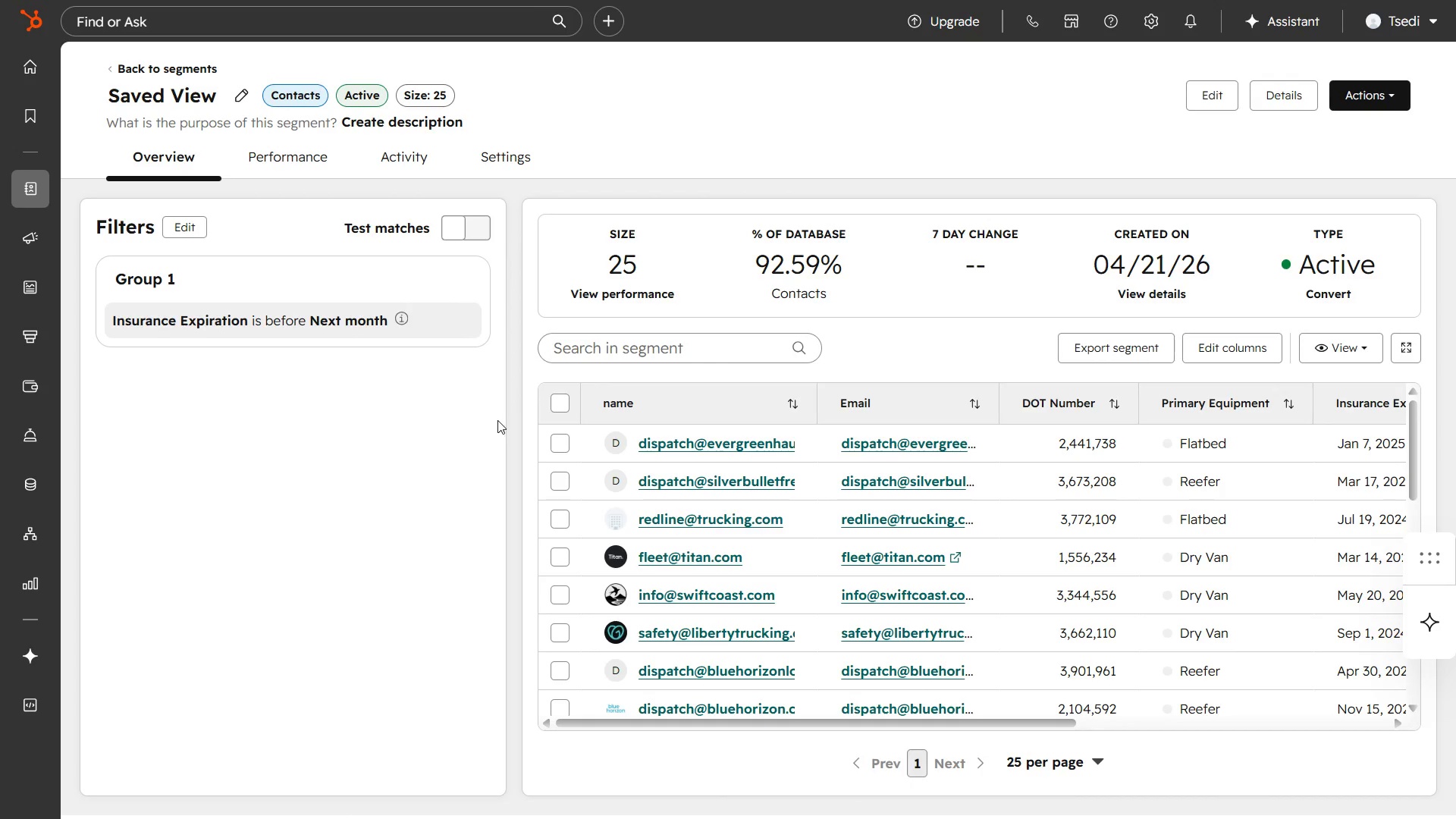 
hold_key(key=MetaLeft, duration=2.72)
 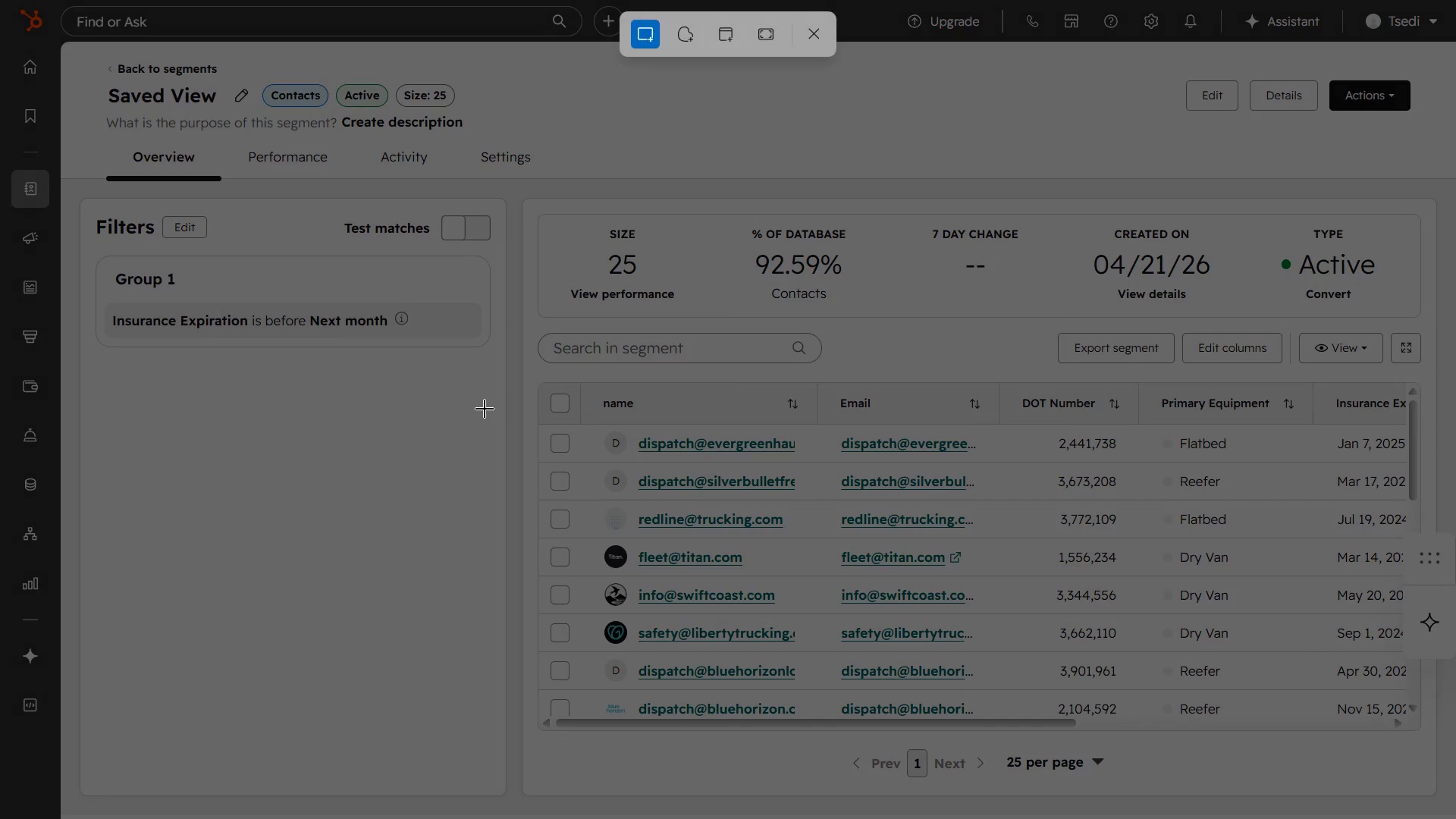 
hold_key(key=ShiftLeft, duration=1.52)
 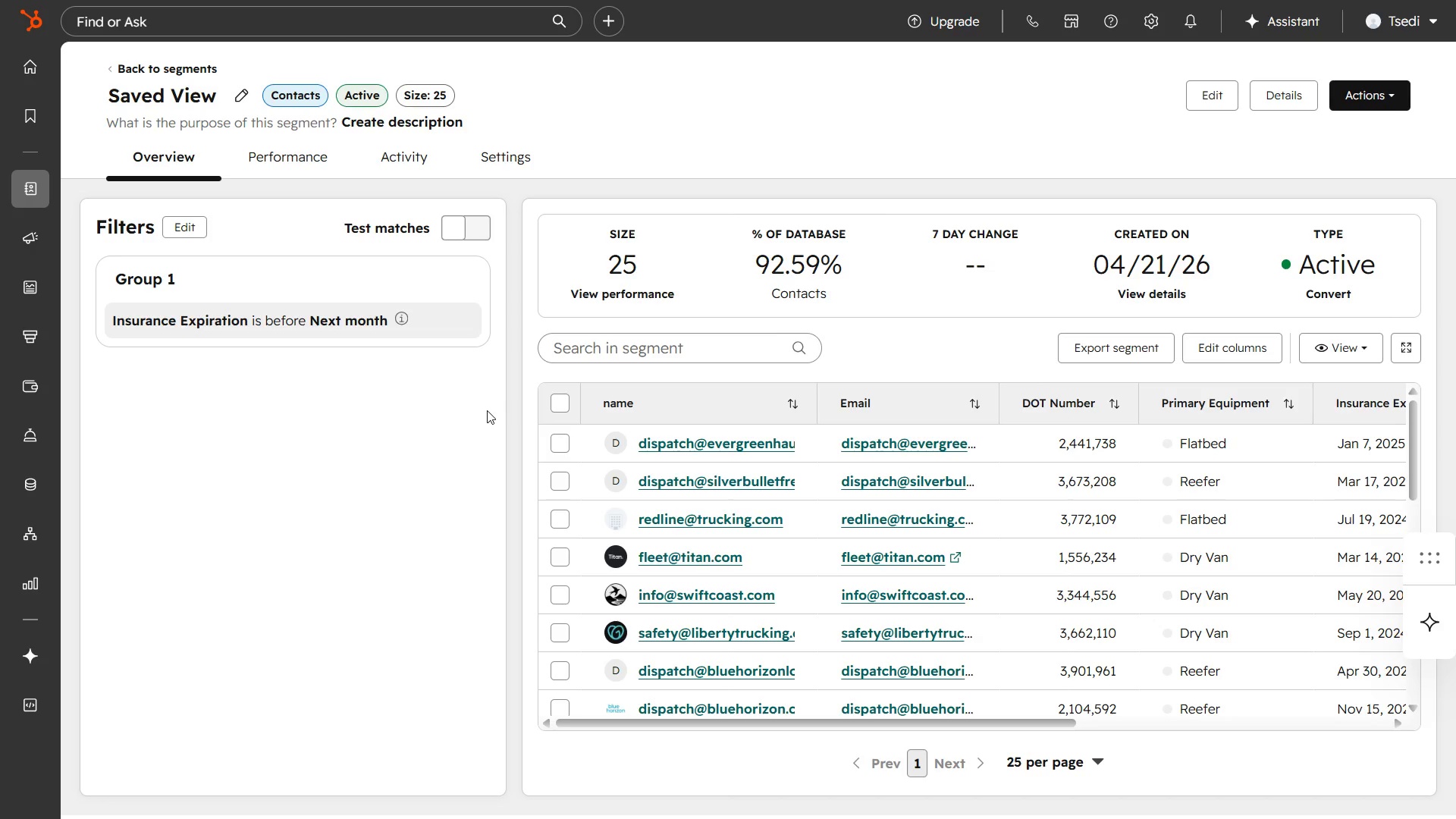 
hold_key(key=ShiftLeft, duration=0.77)
 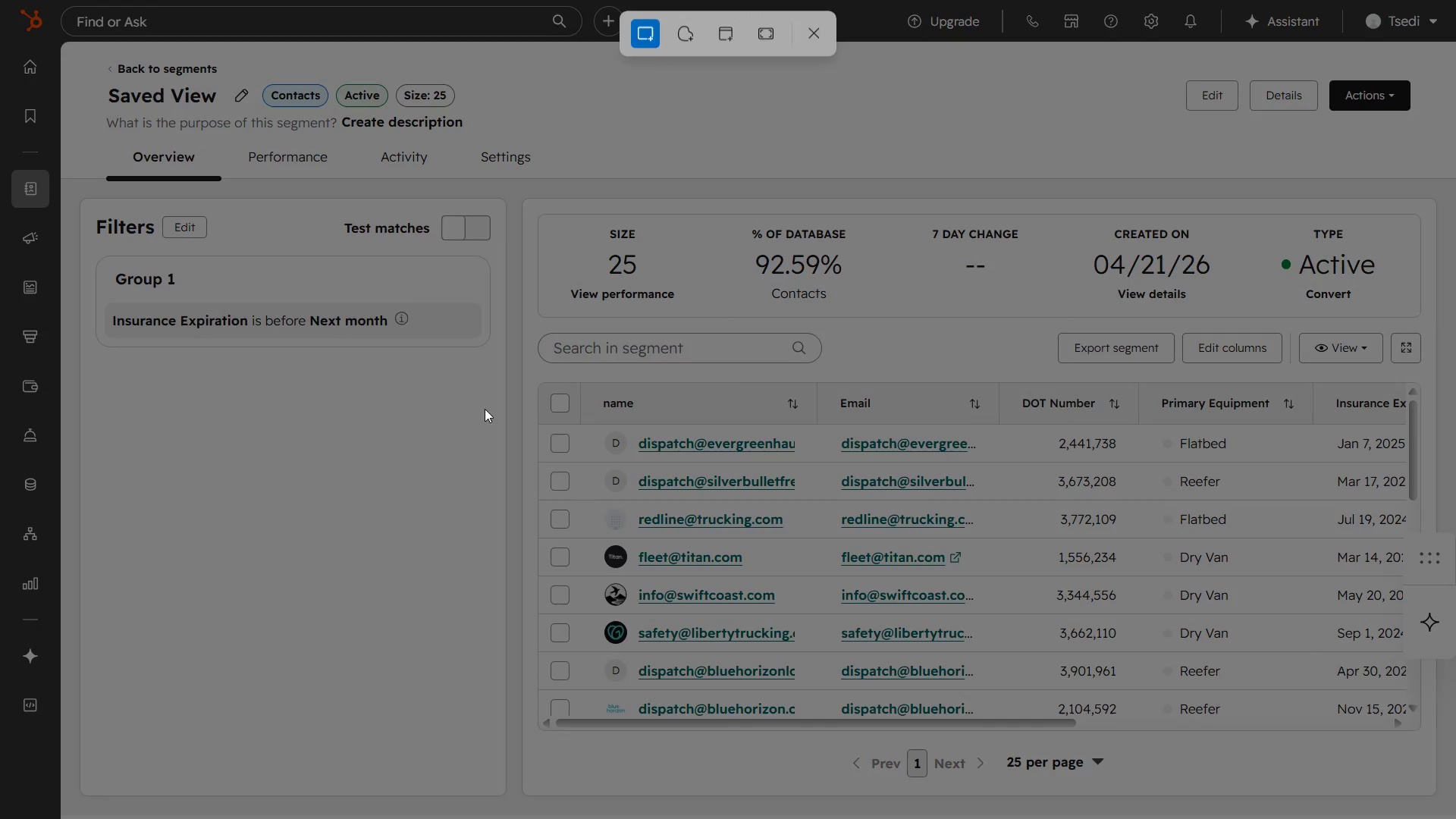 
hold_key(key=S, duration=0.33)
 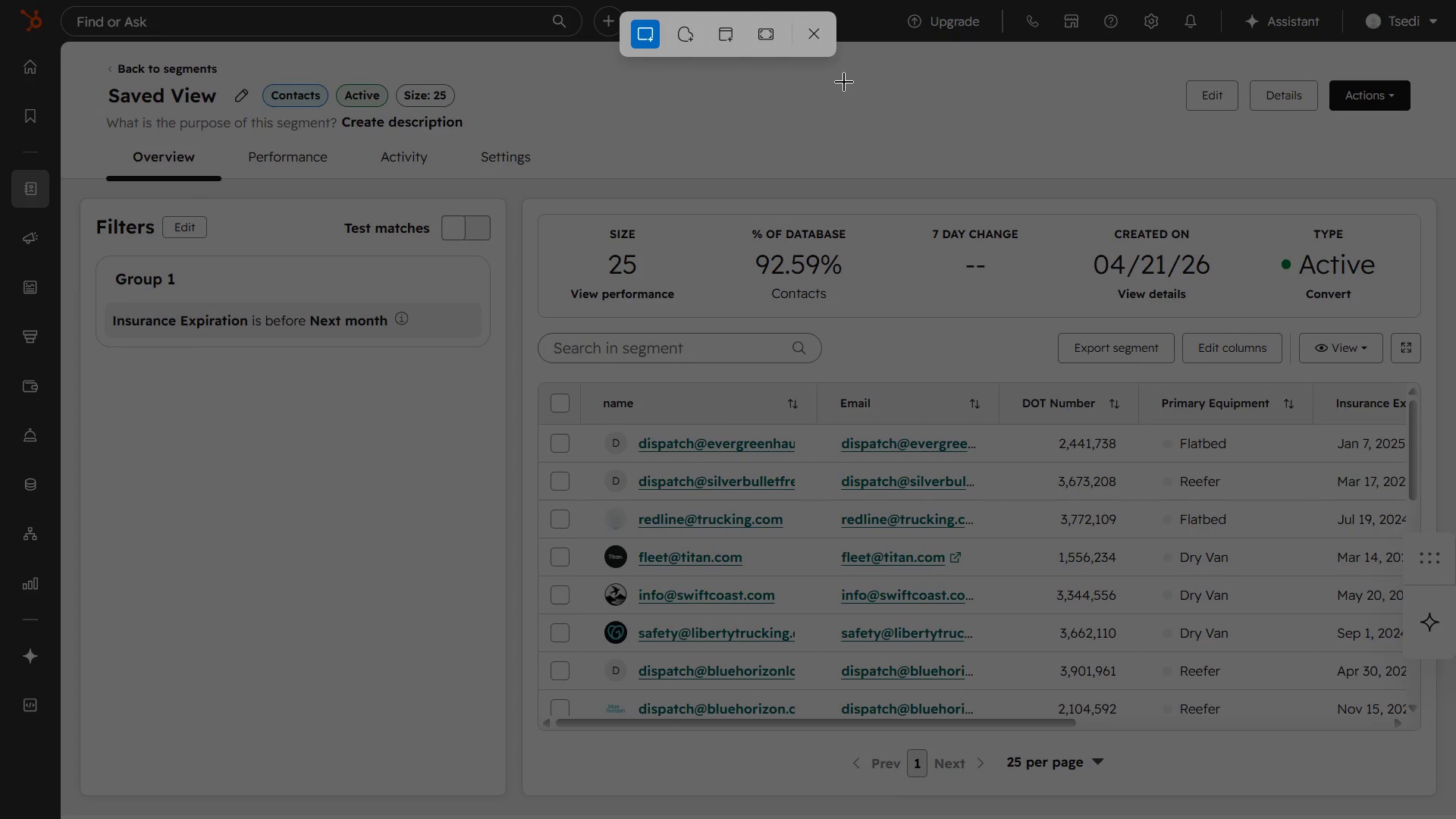 
left_click([826, 40])
 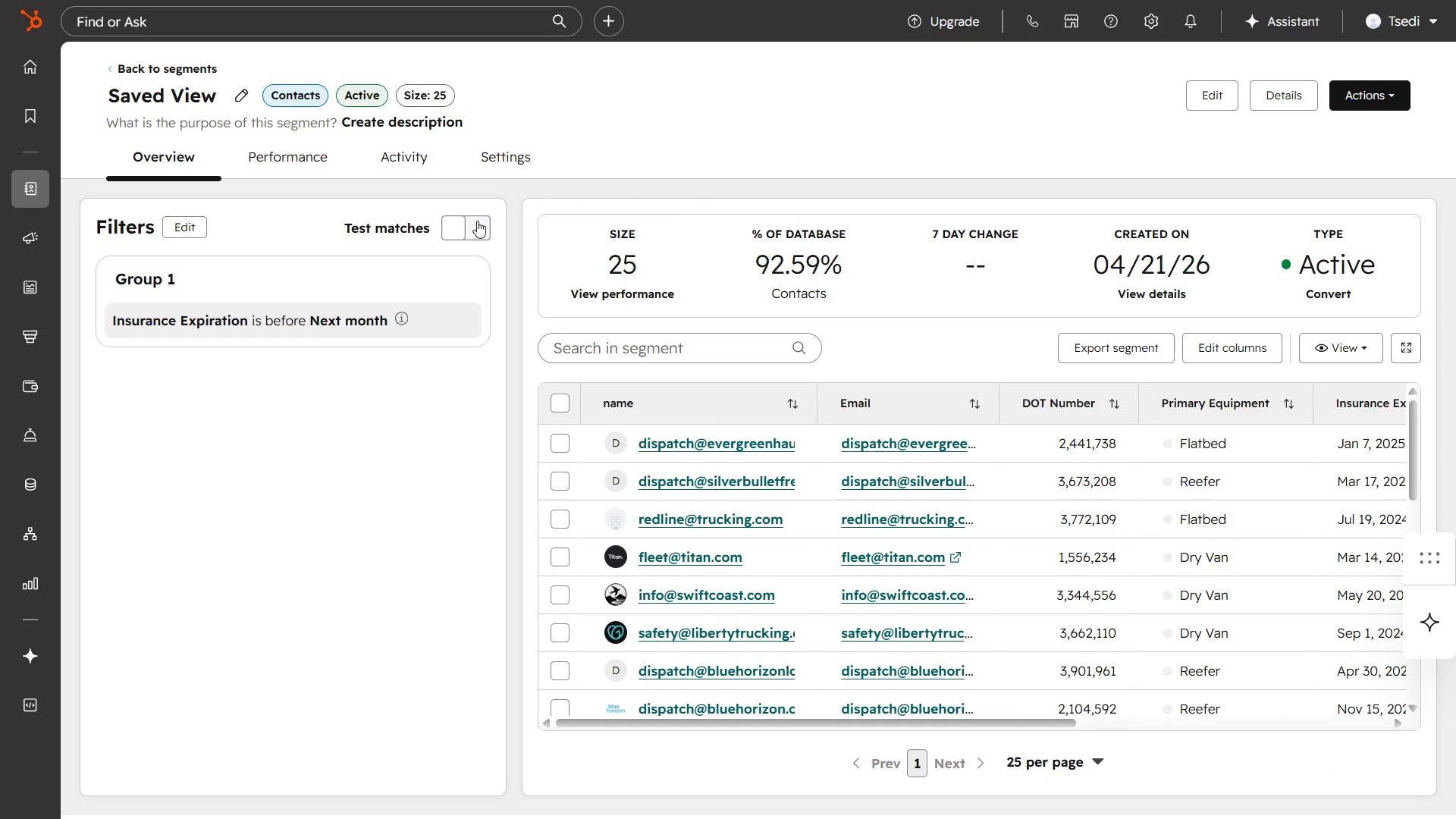 
left_click([461, 230])
 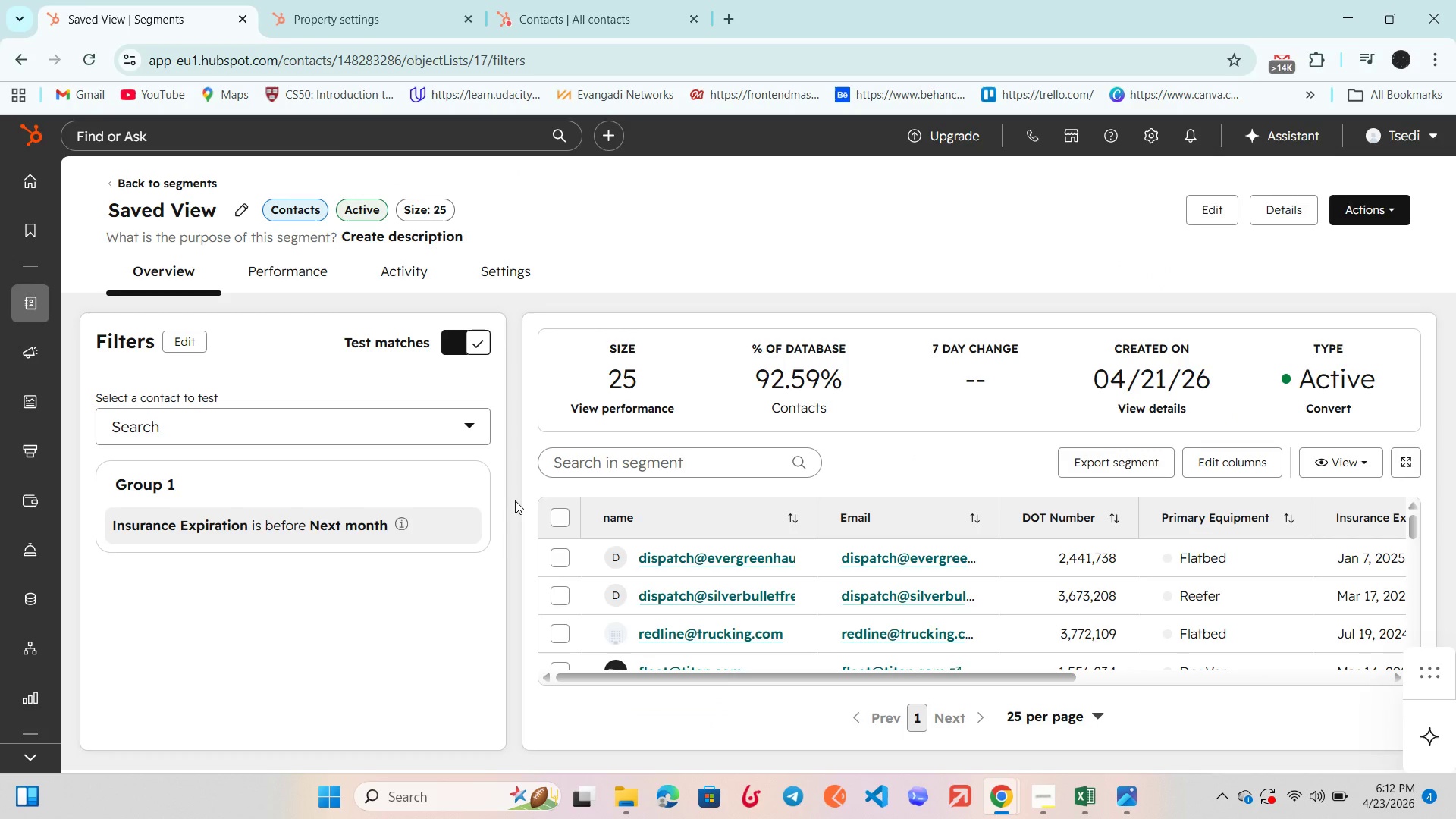 
wait(15.98)
 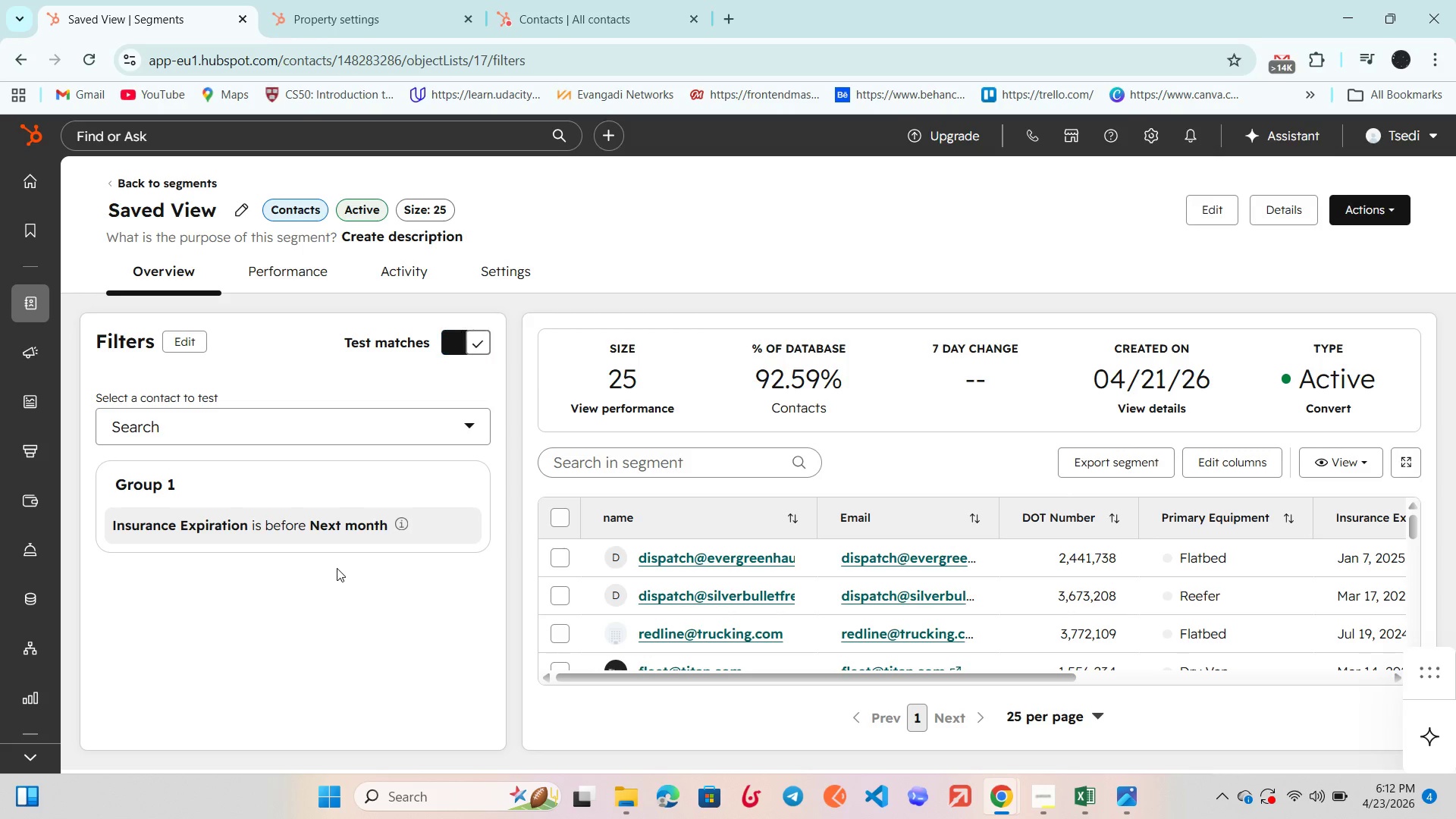 
key(Meta+Shift+S)
 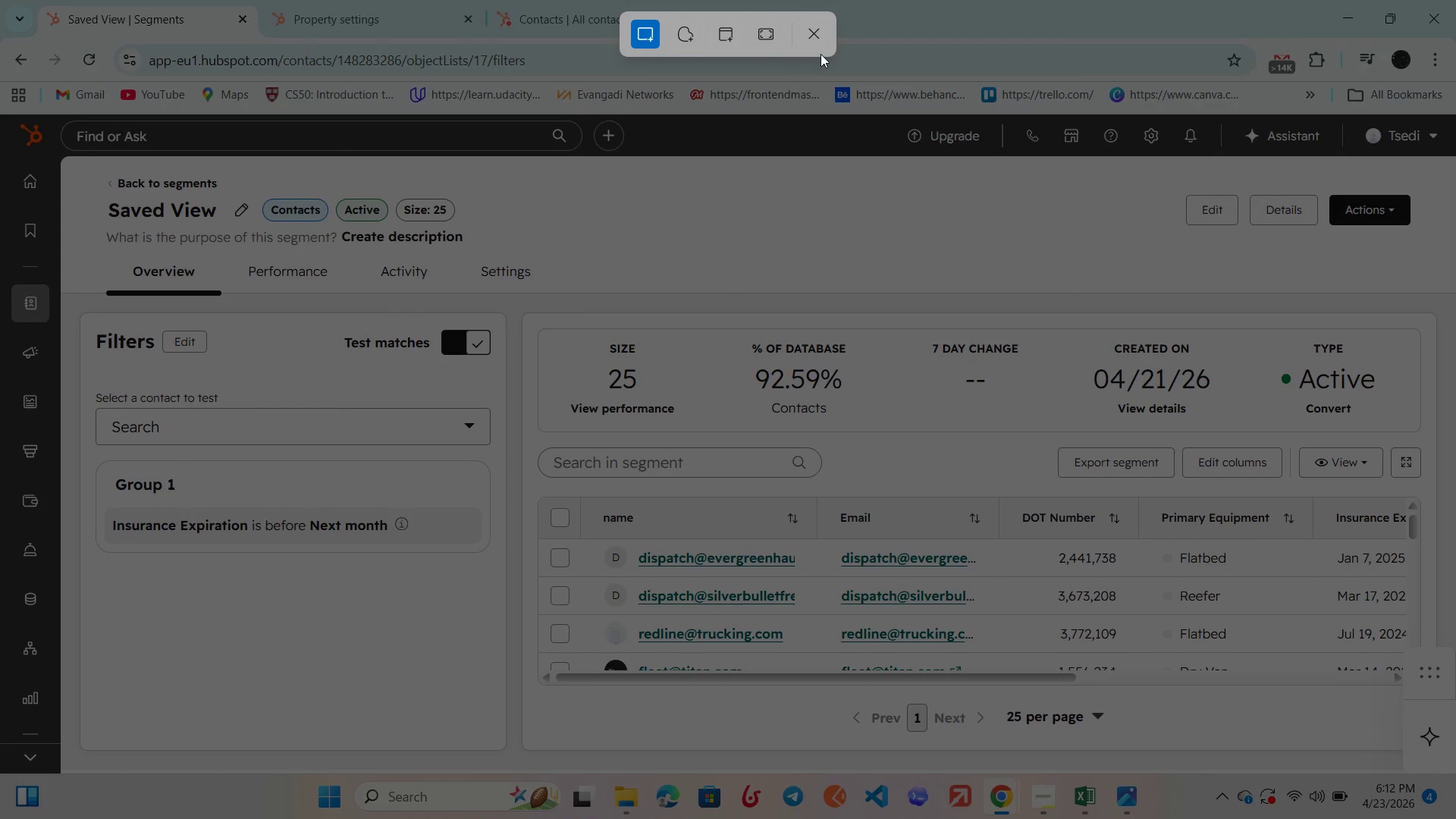 
left_click([823, 30])
 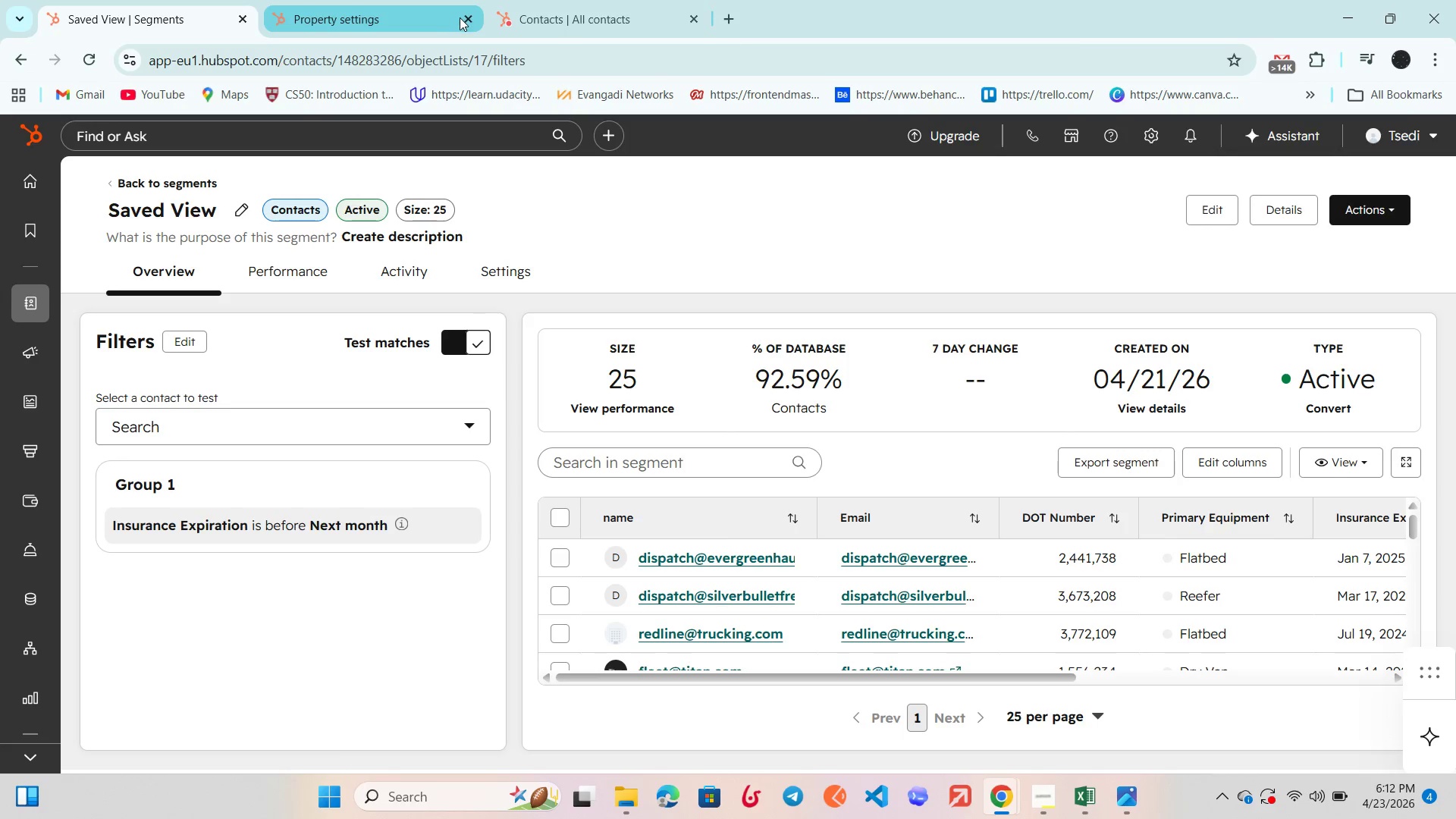 
left_click([464, 17])
 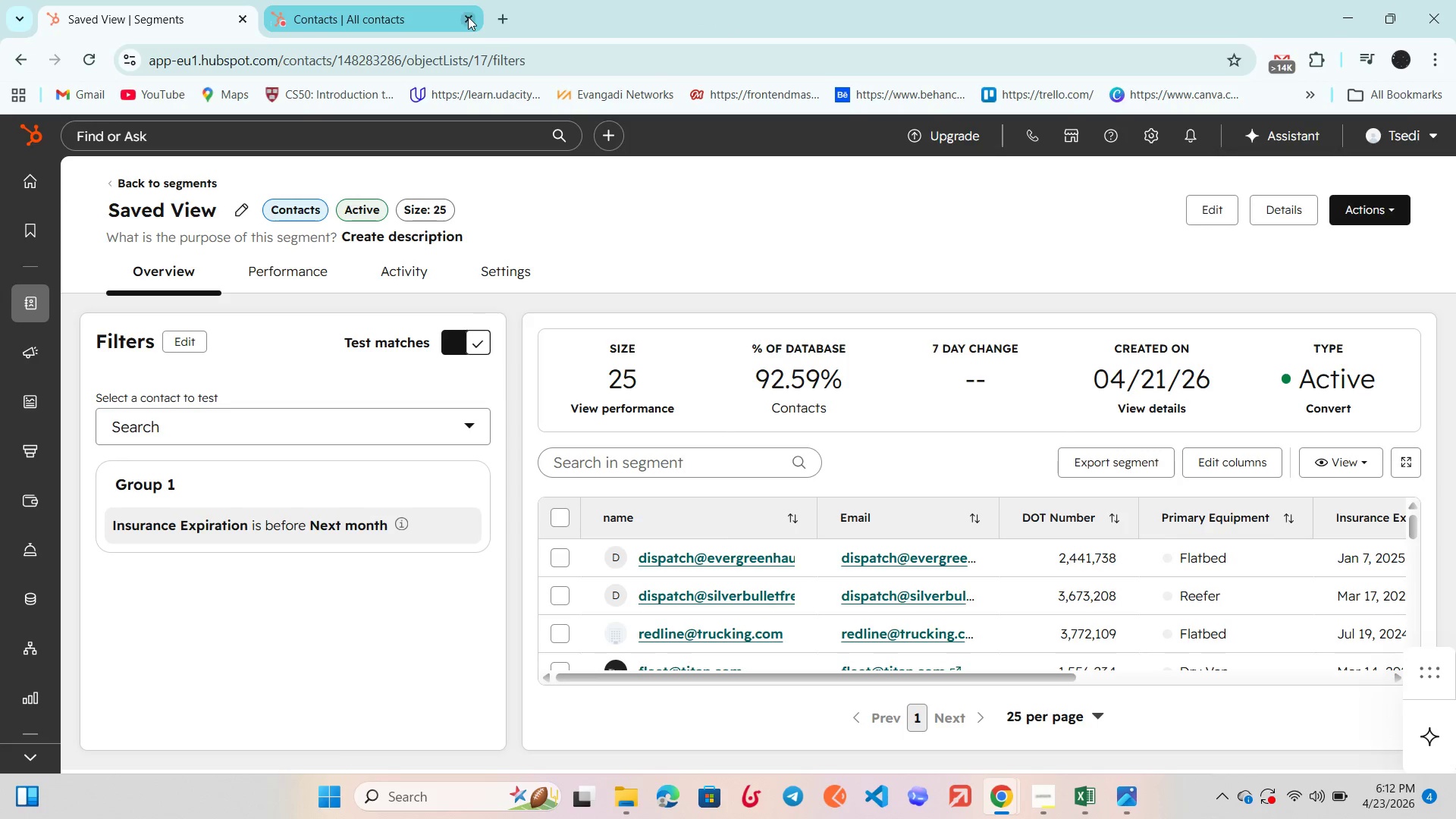 
left_click([475, 23])
 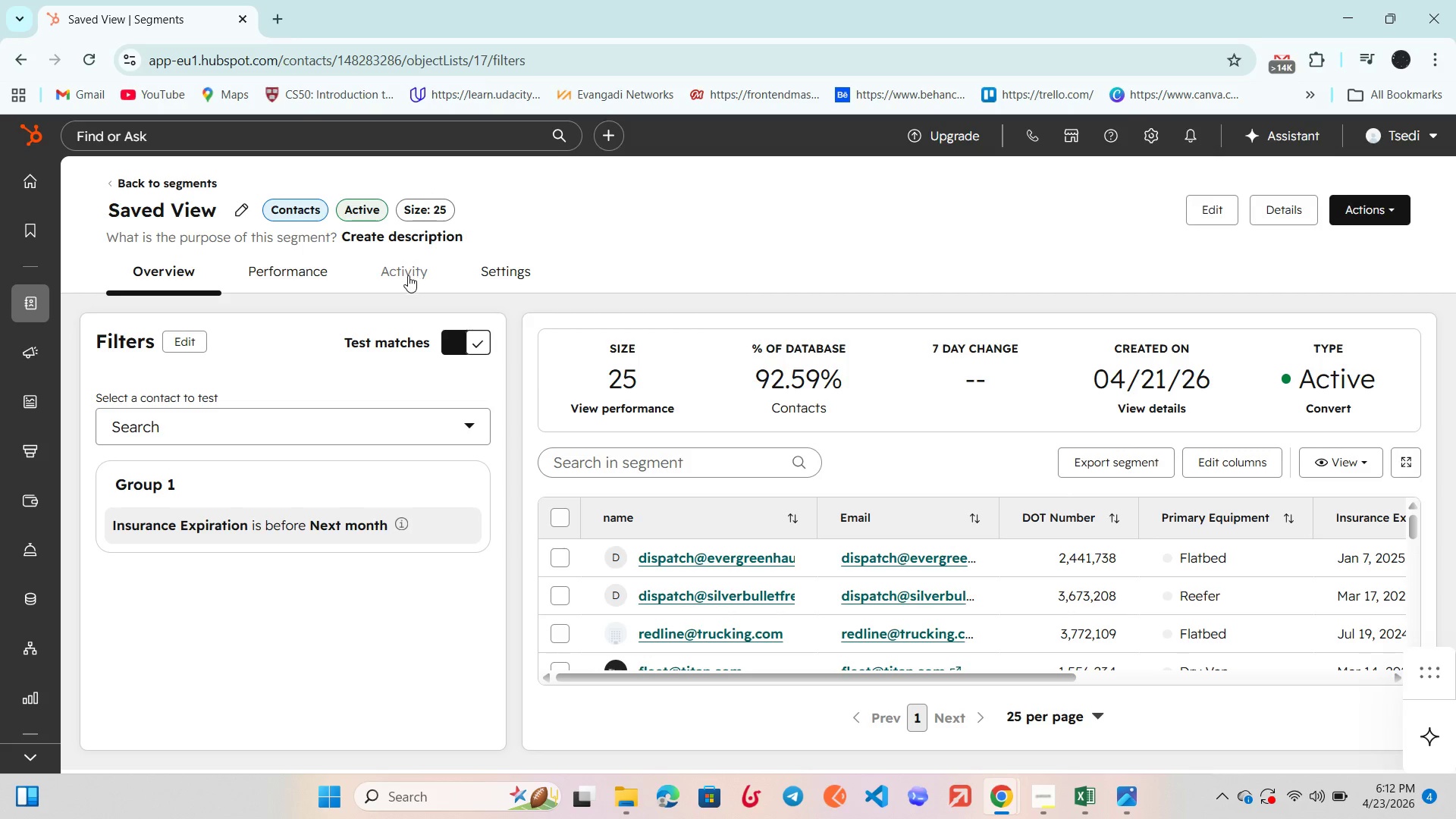 
wait(6.58)
 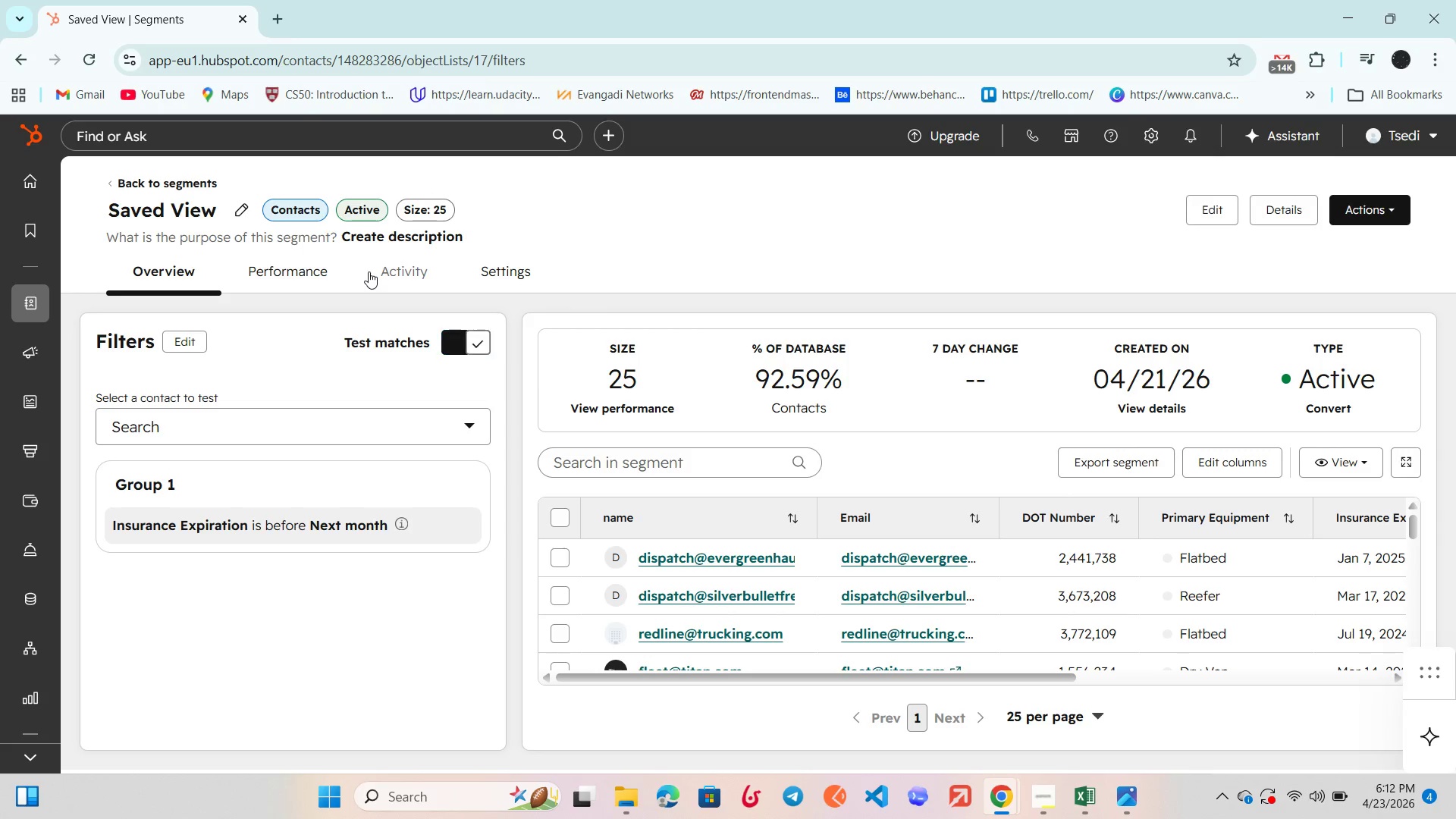 
key(Meta+Shift+S)
 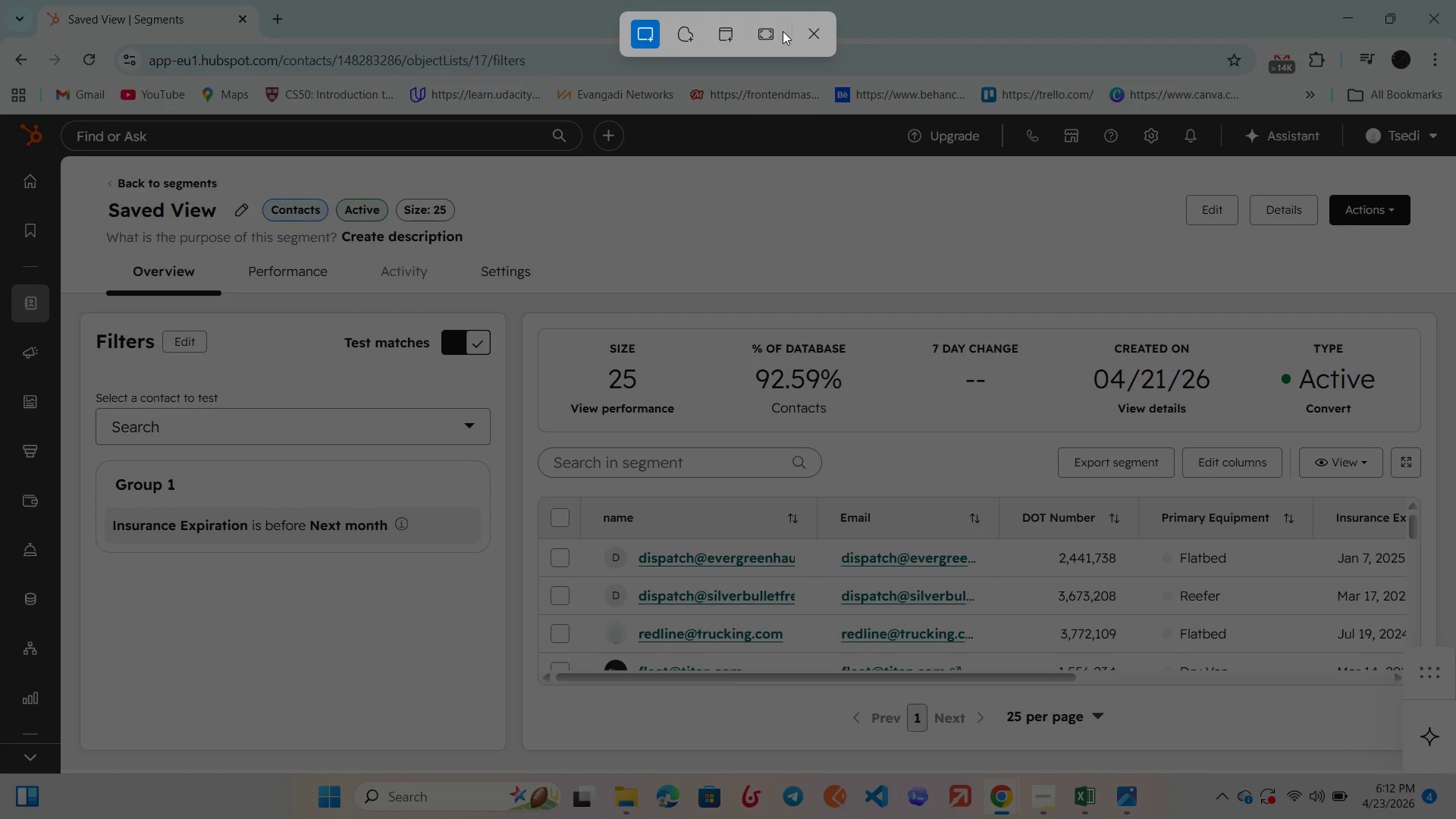 
left_click([774, 35])